 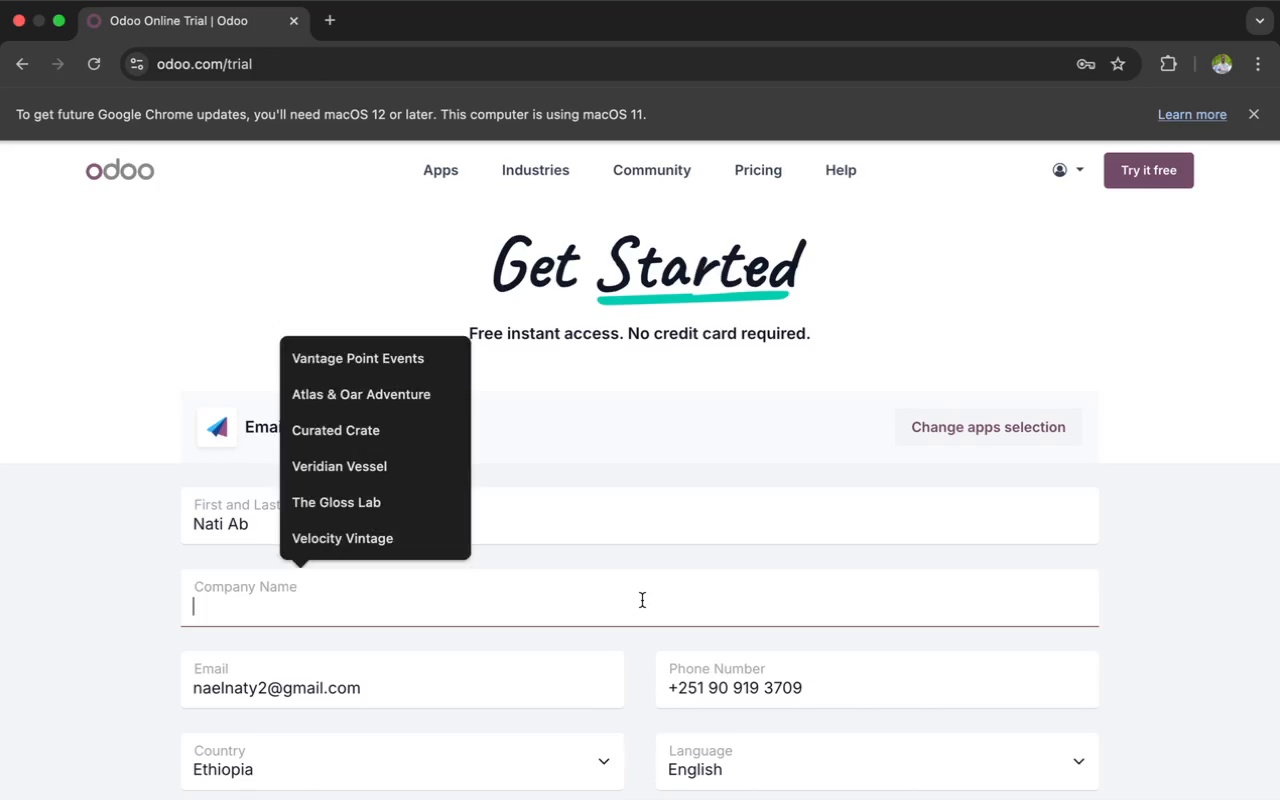 
key(Meta+CommandLeft)
 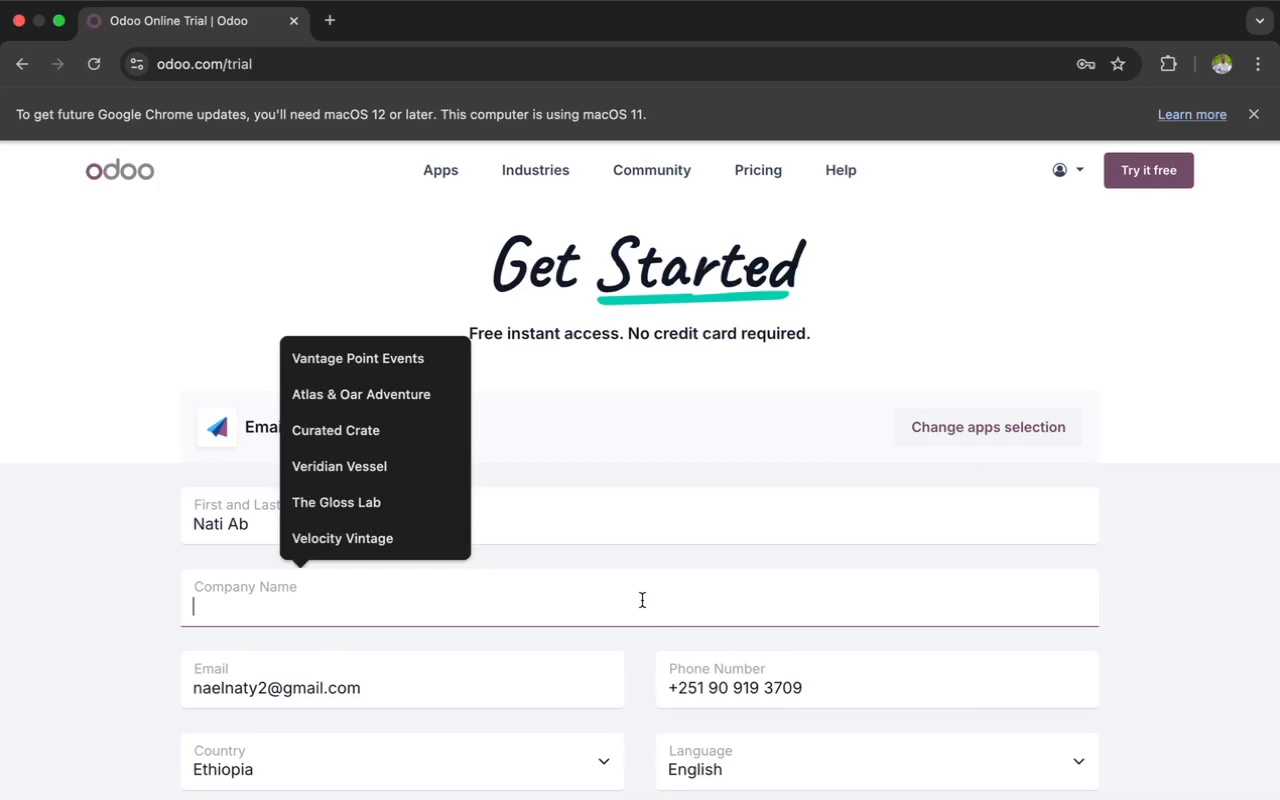 
key(Meta+V)
 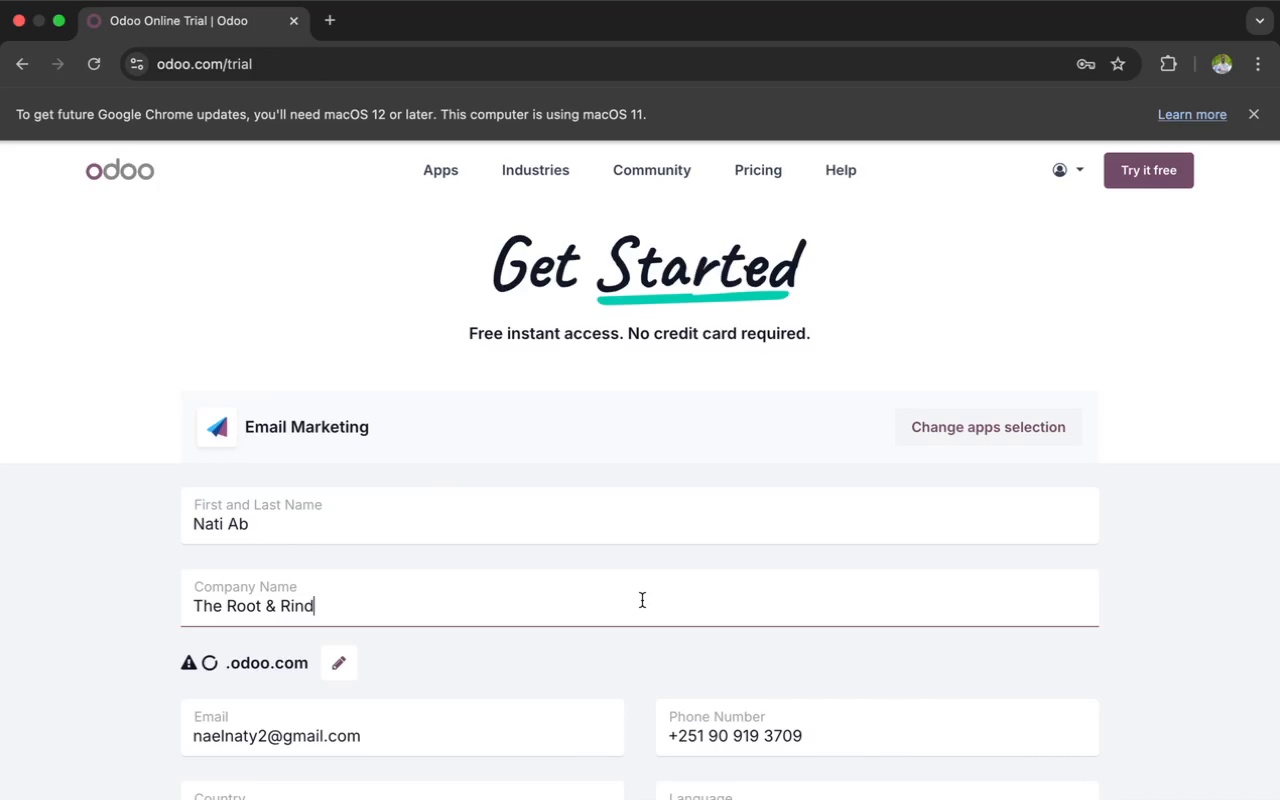 
scroll: coordinate [676, 600], scroll_direction: down, amount: 9.0
 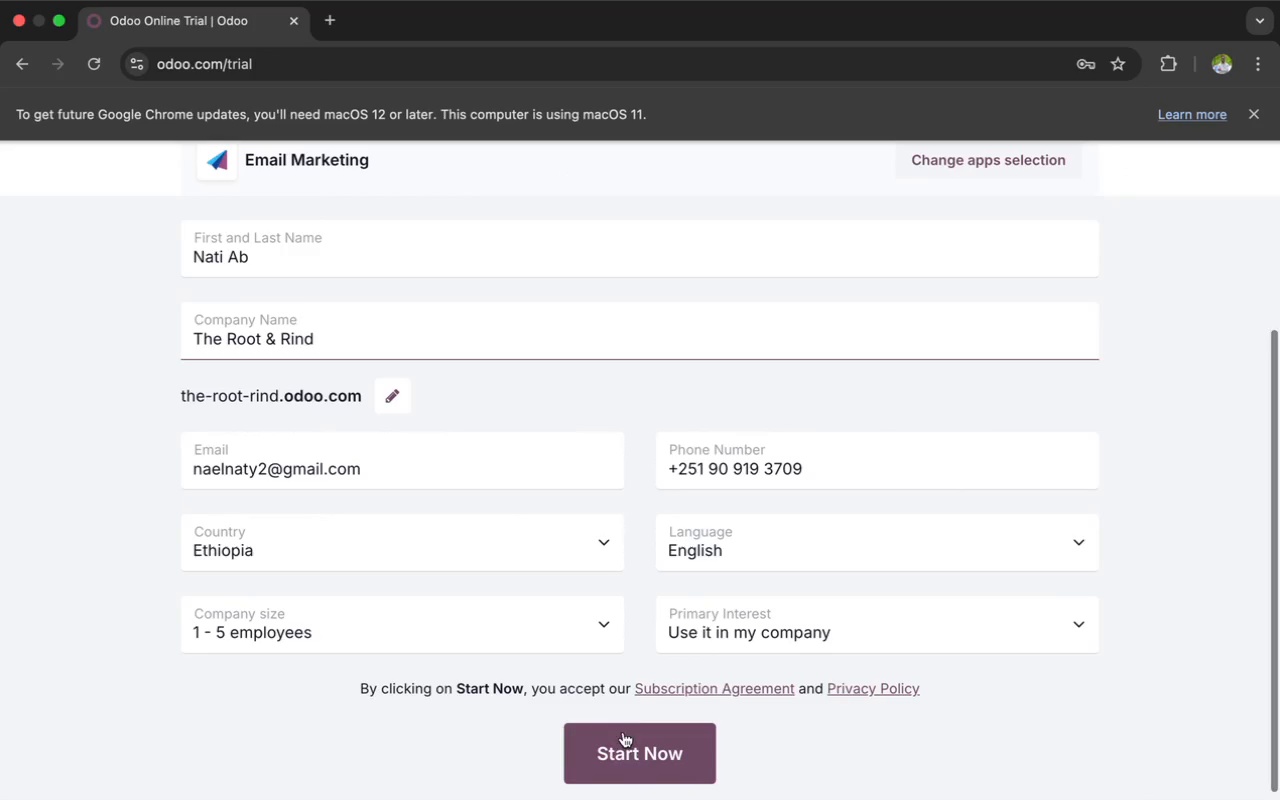 
left_click([617, 746])
 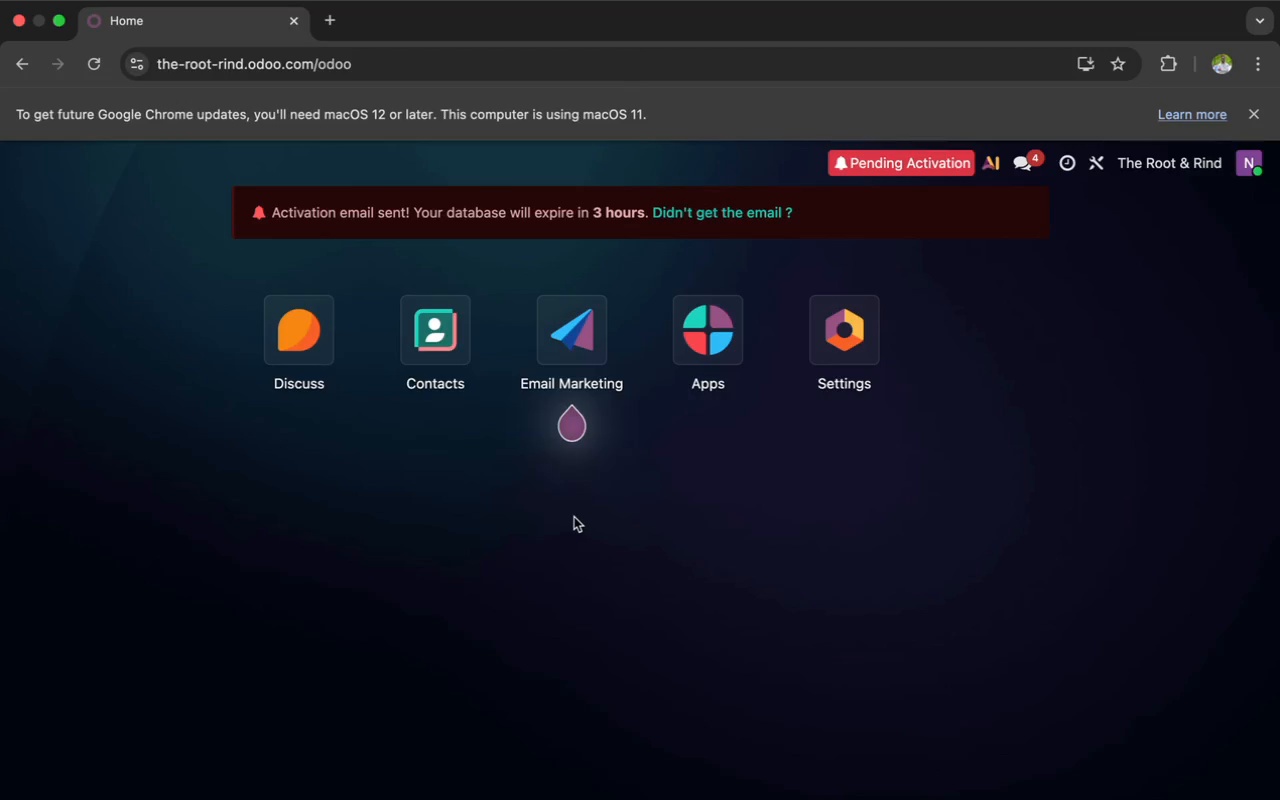 
wait(56.98)
 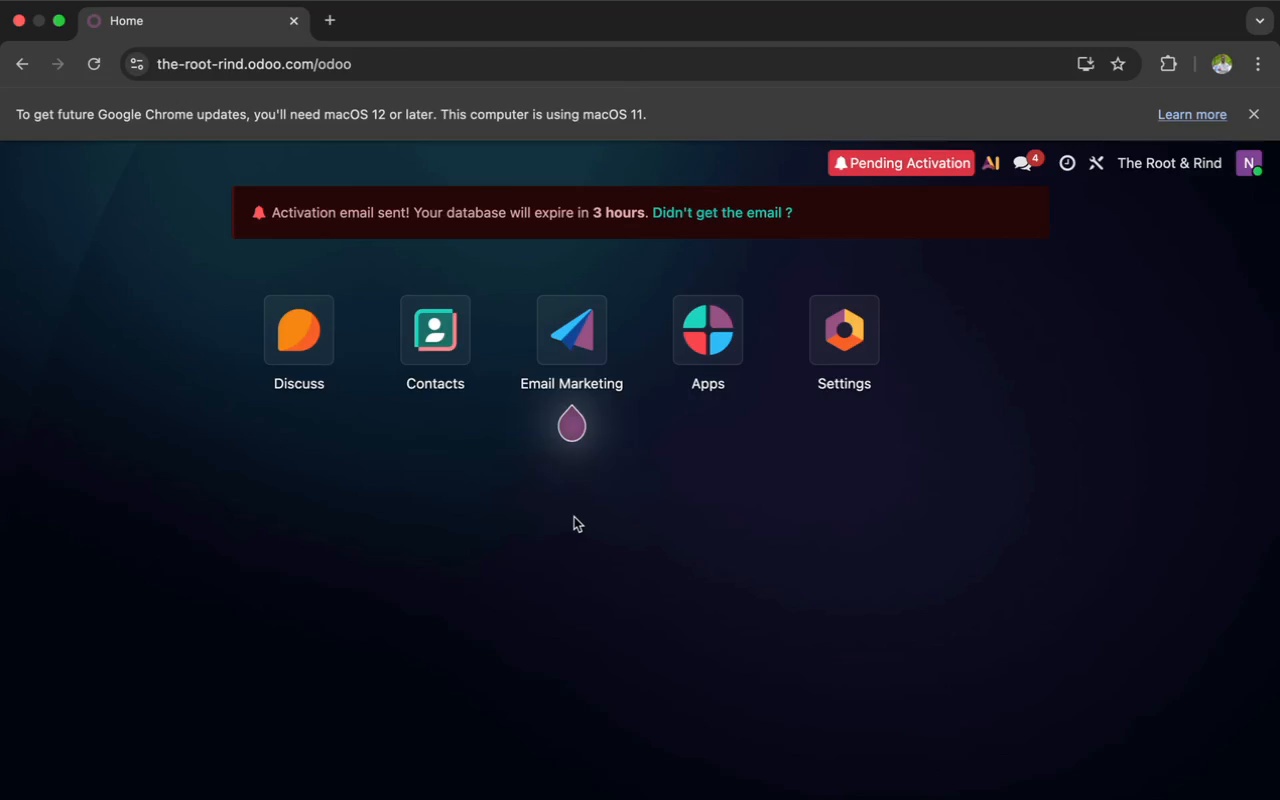 
left_click([576, 368])
 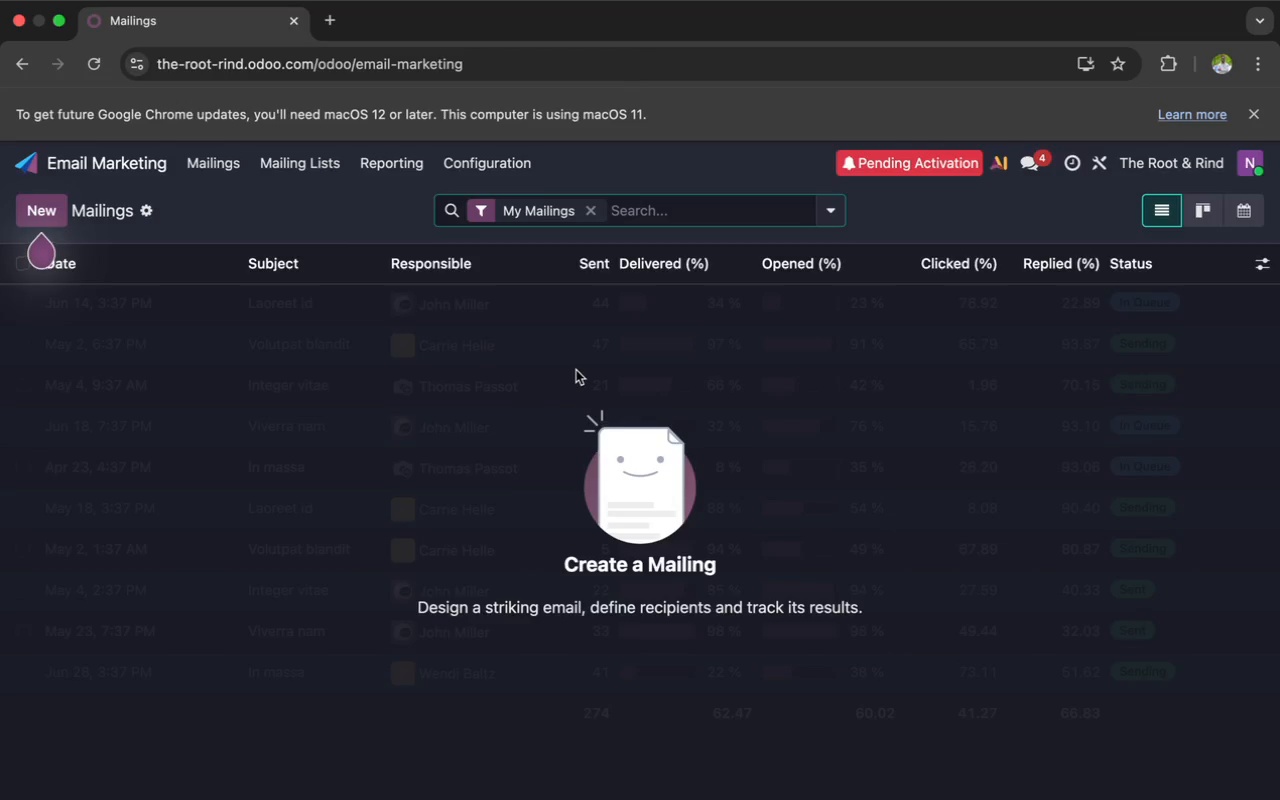 
wait(30.38)
 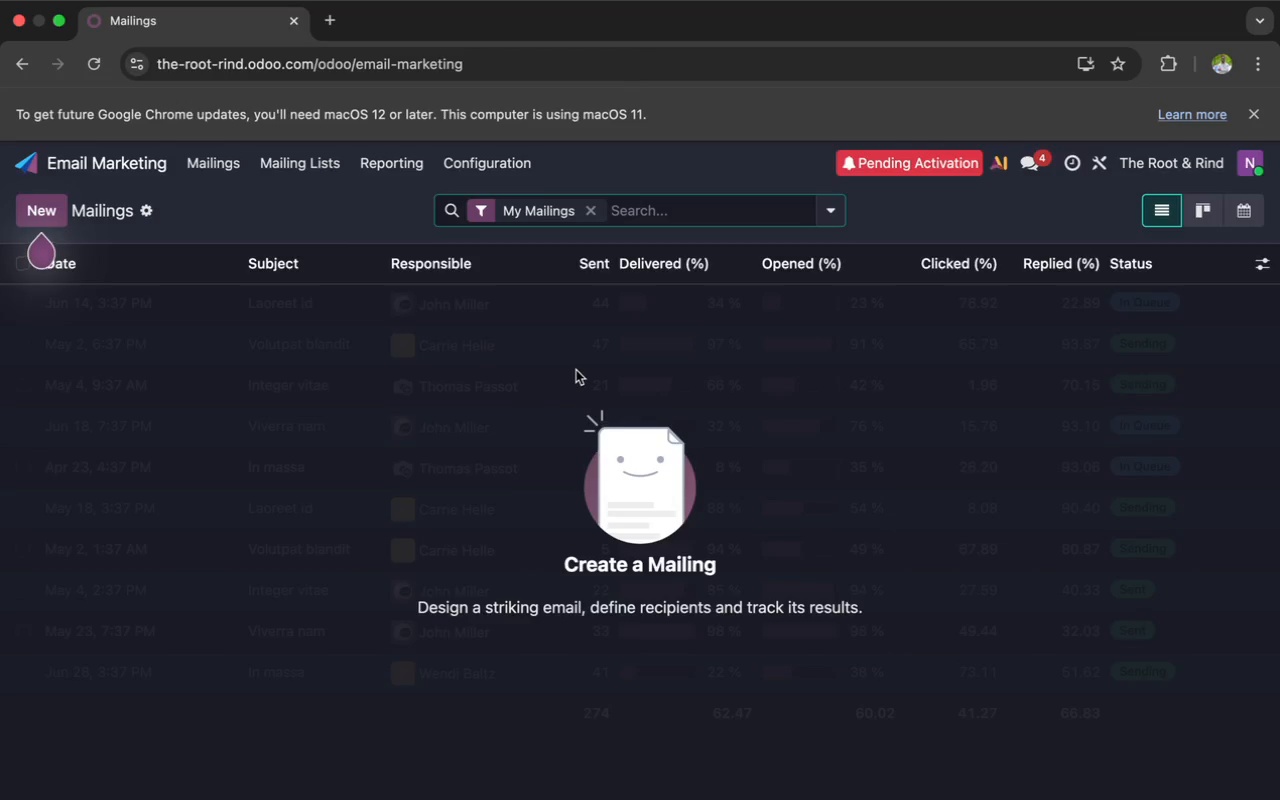 
left_click([282, 156])
 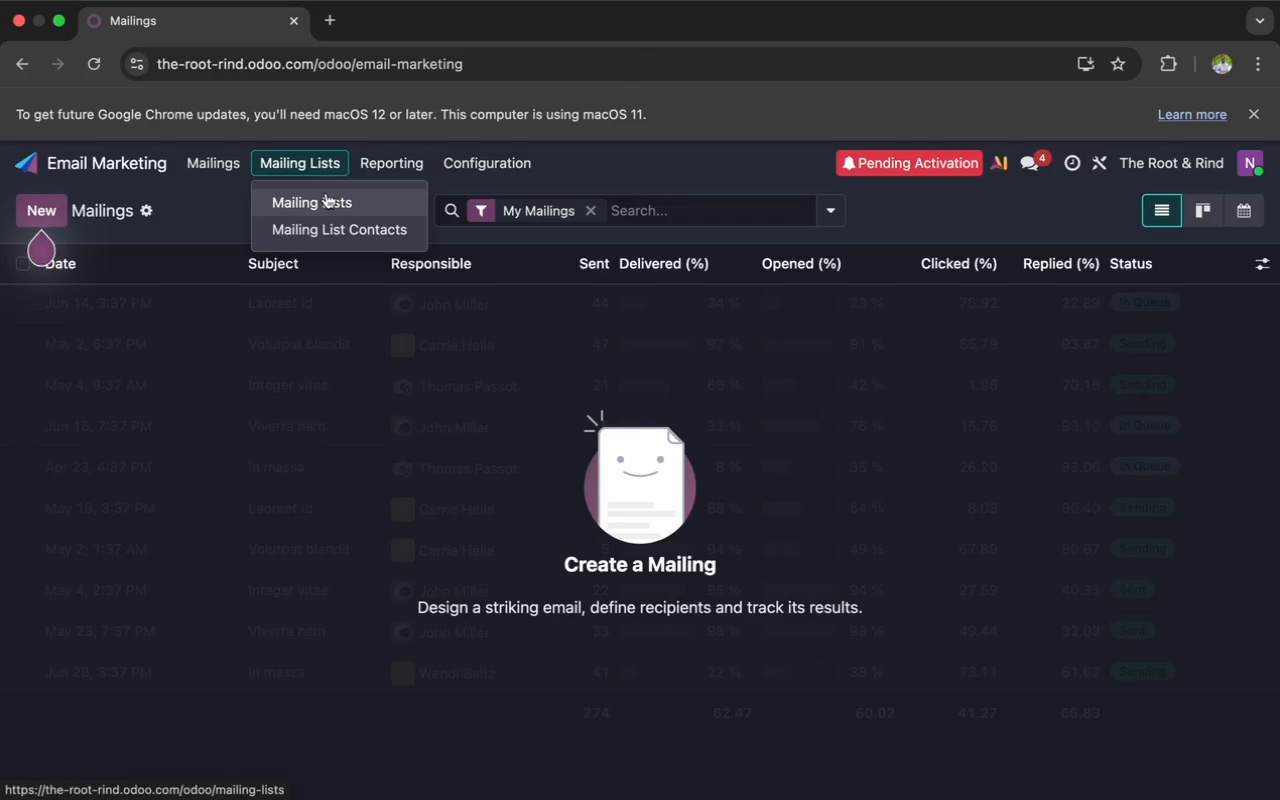 
left_click([326, 193])
 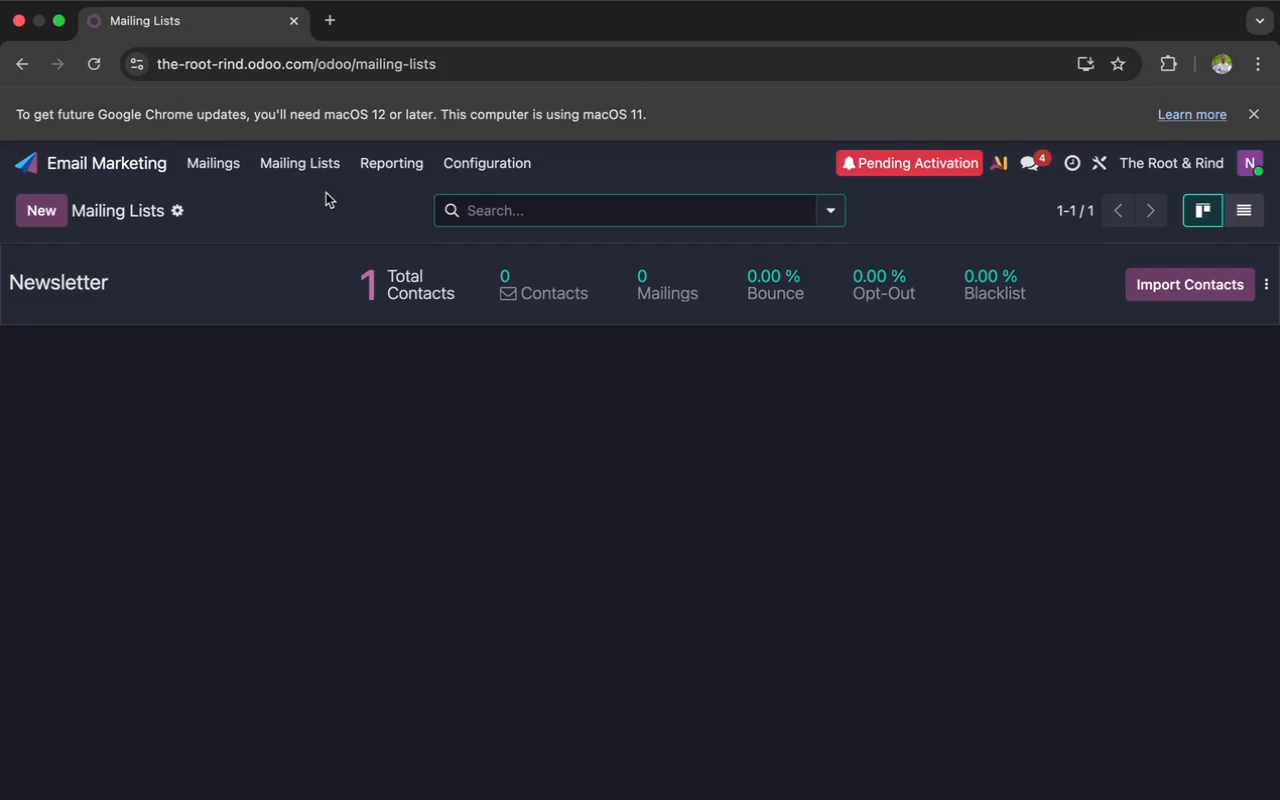 
wait(9.61)
 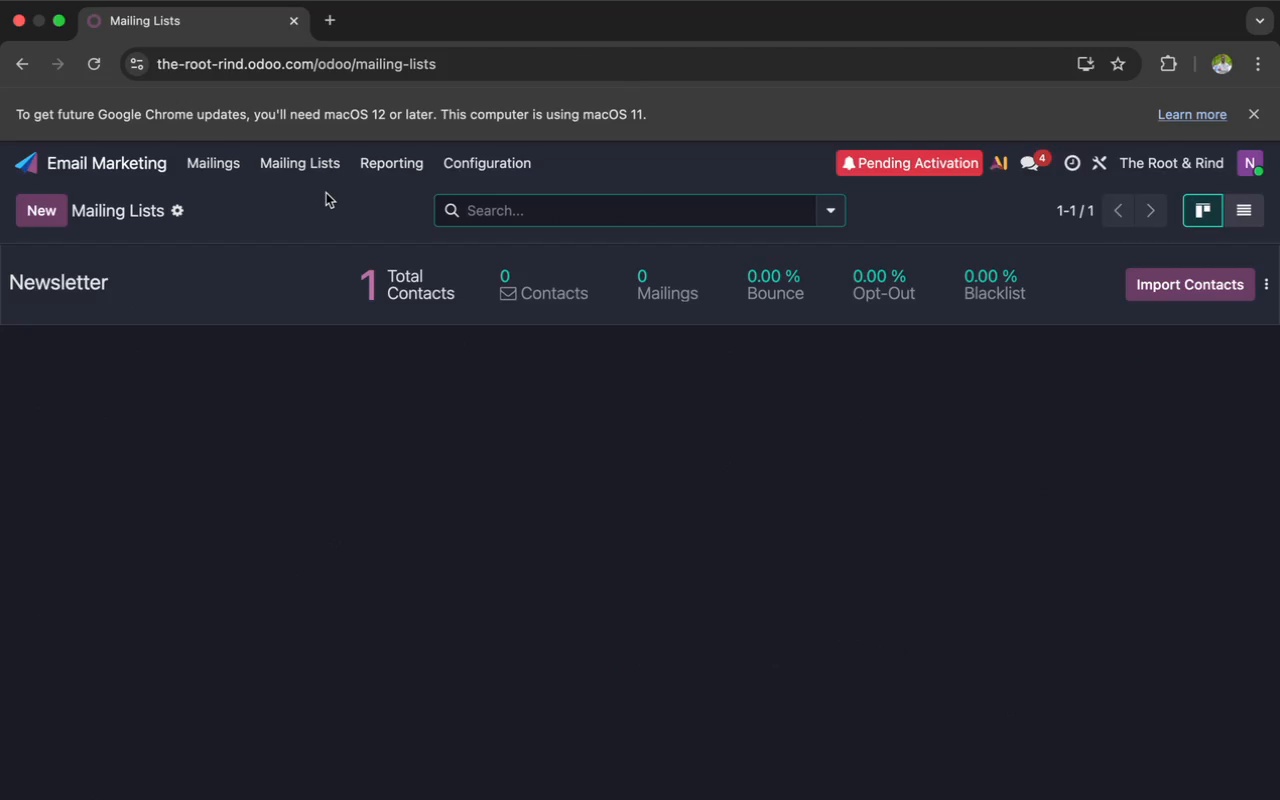 
left_click([38, 224])
 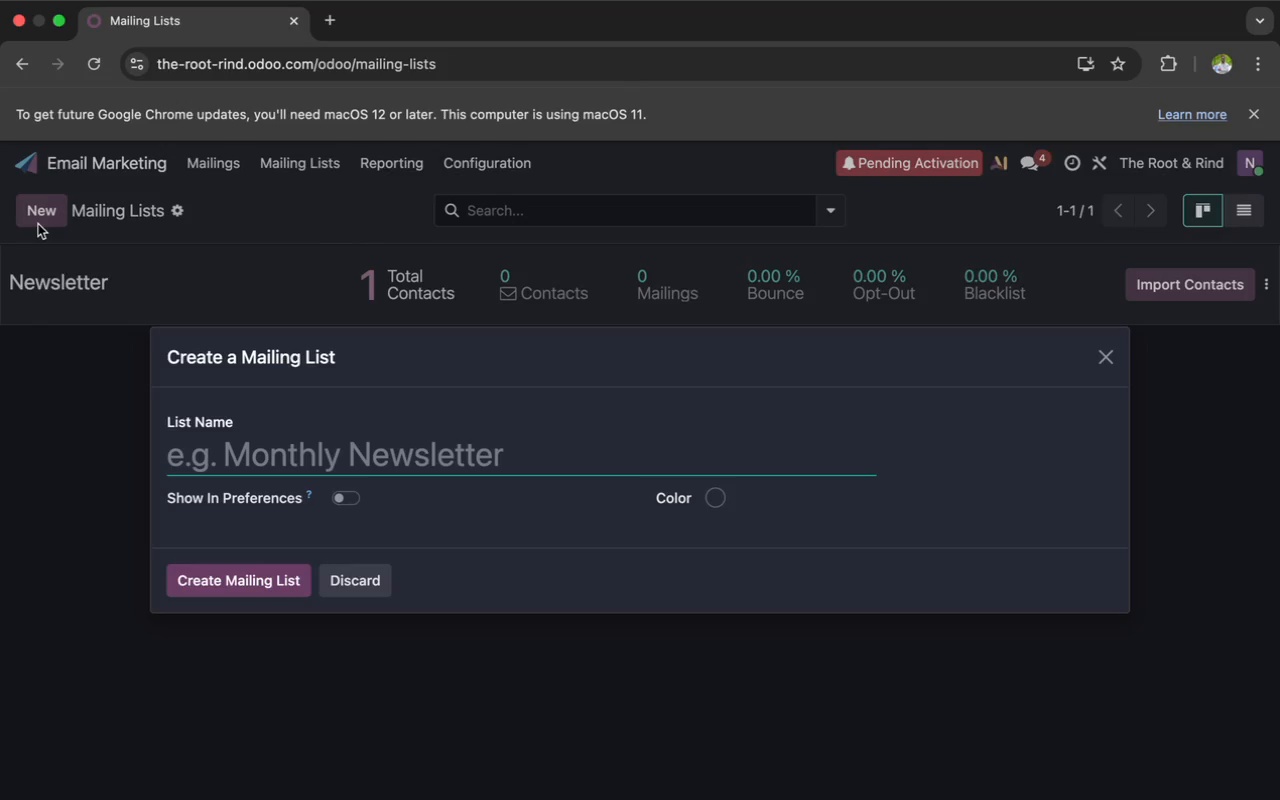 
wait(6.24)
 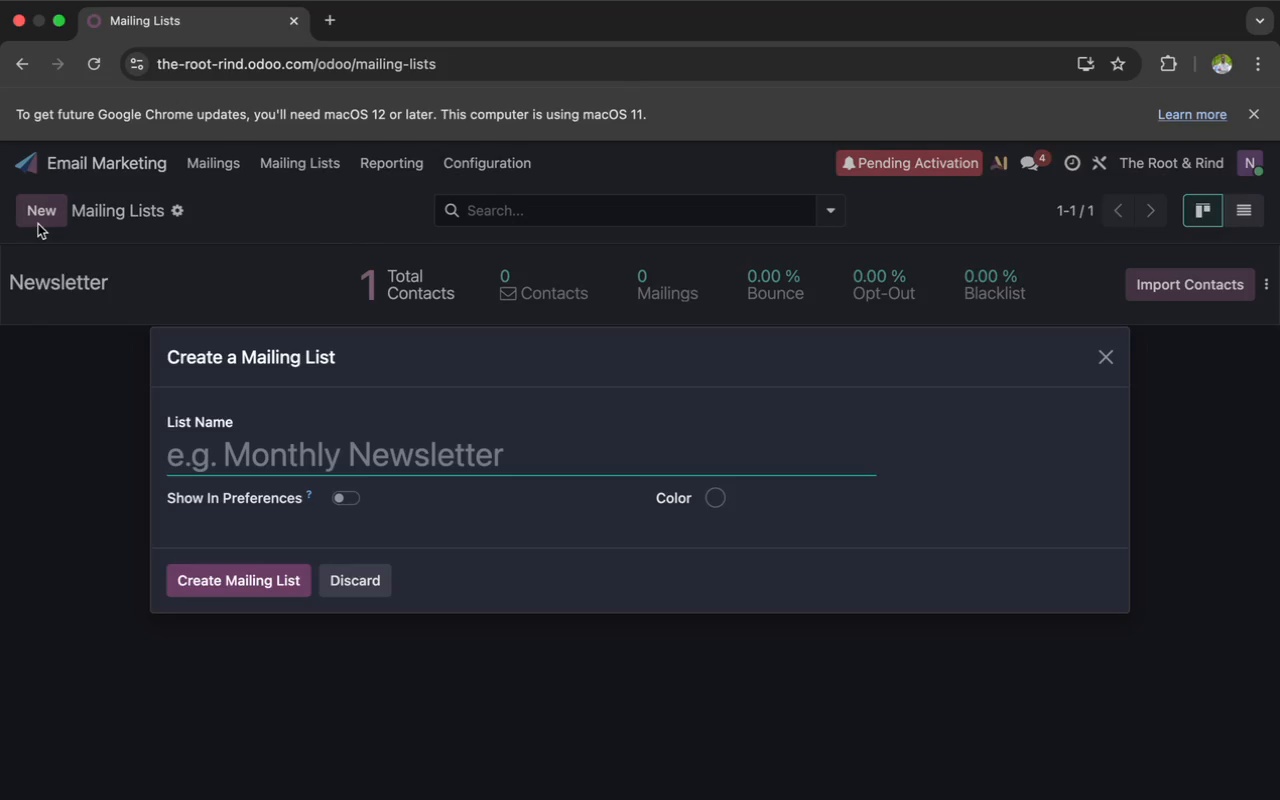 
key(Shift+P)
 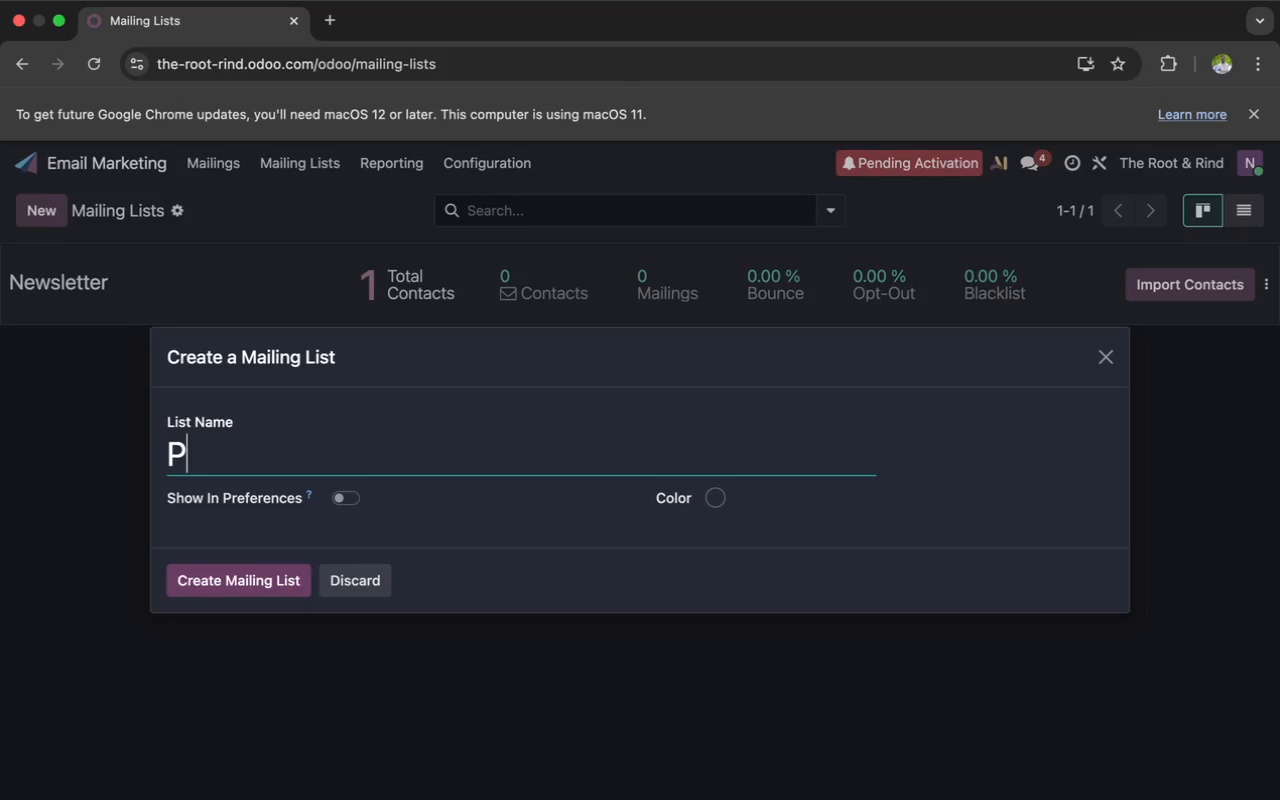 
wait(12.43)
 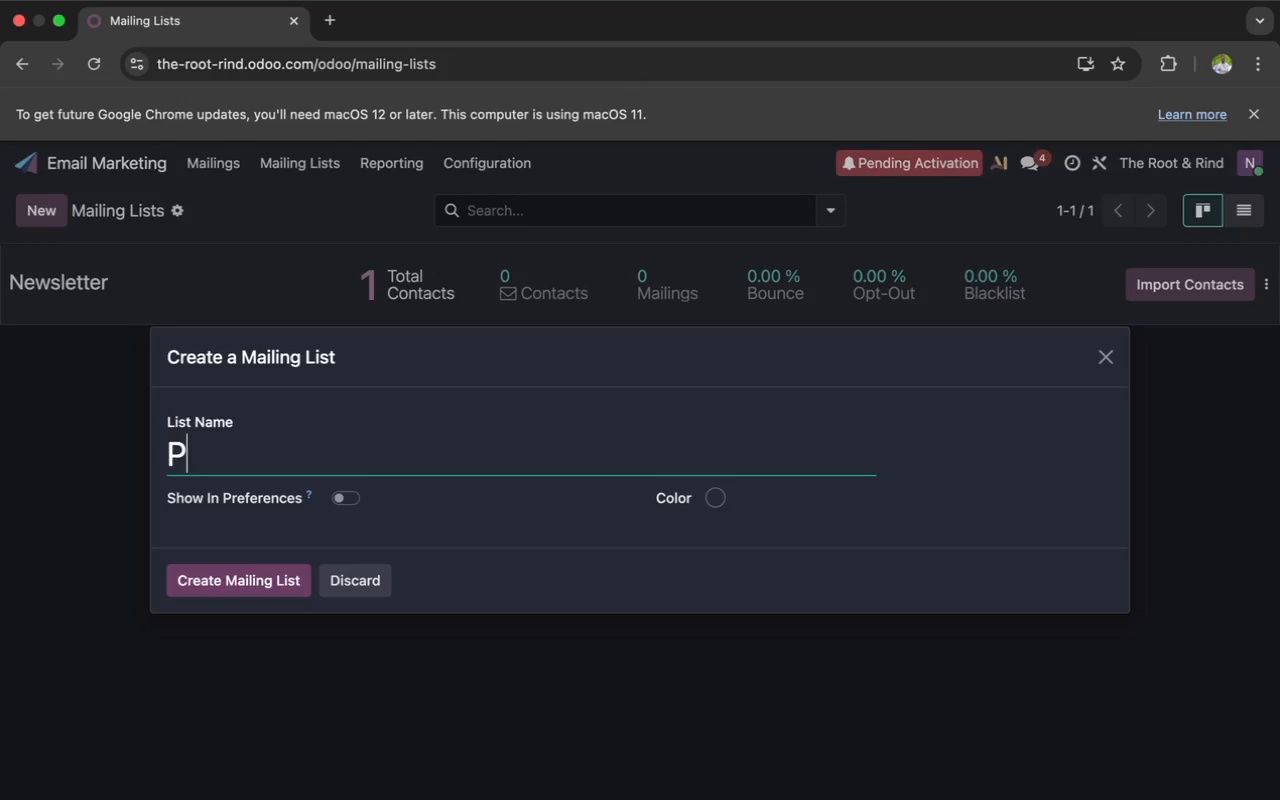 
type(ast )
 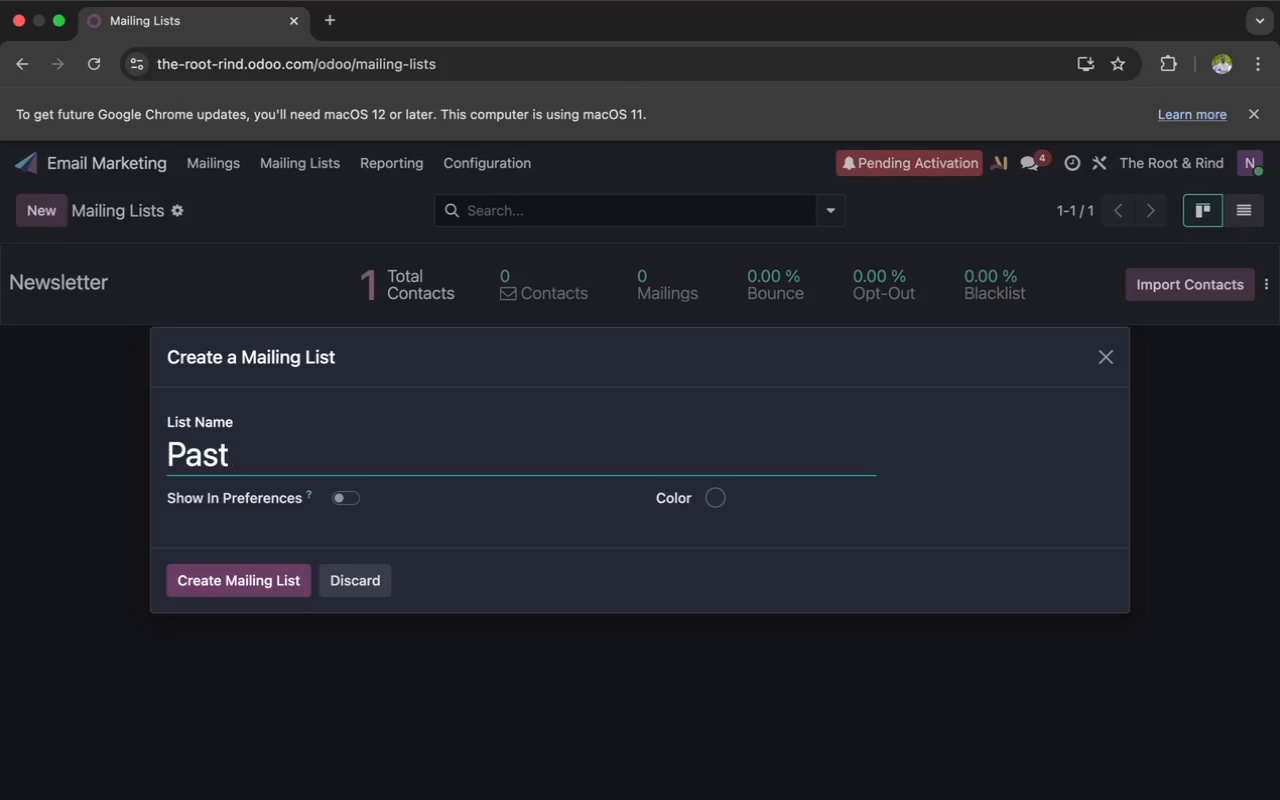 
type(Diners _)
key(Backspace)
 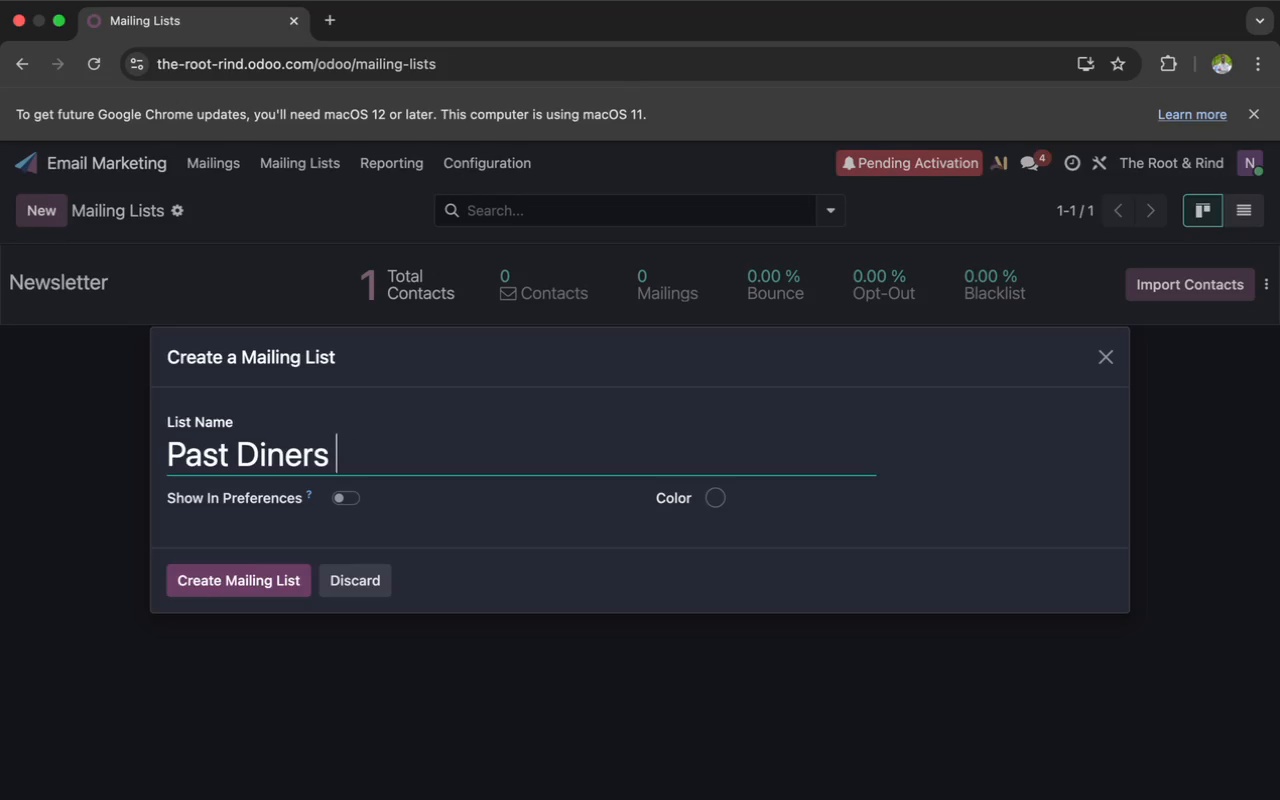 
type(Root )
 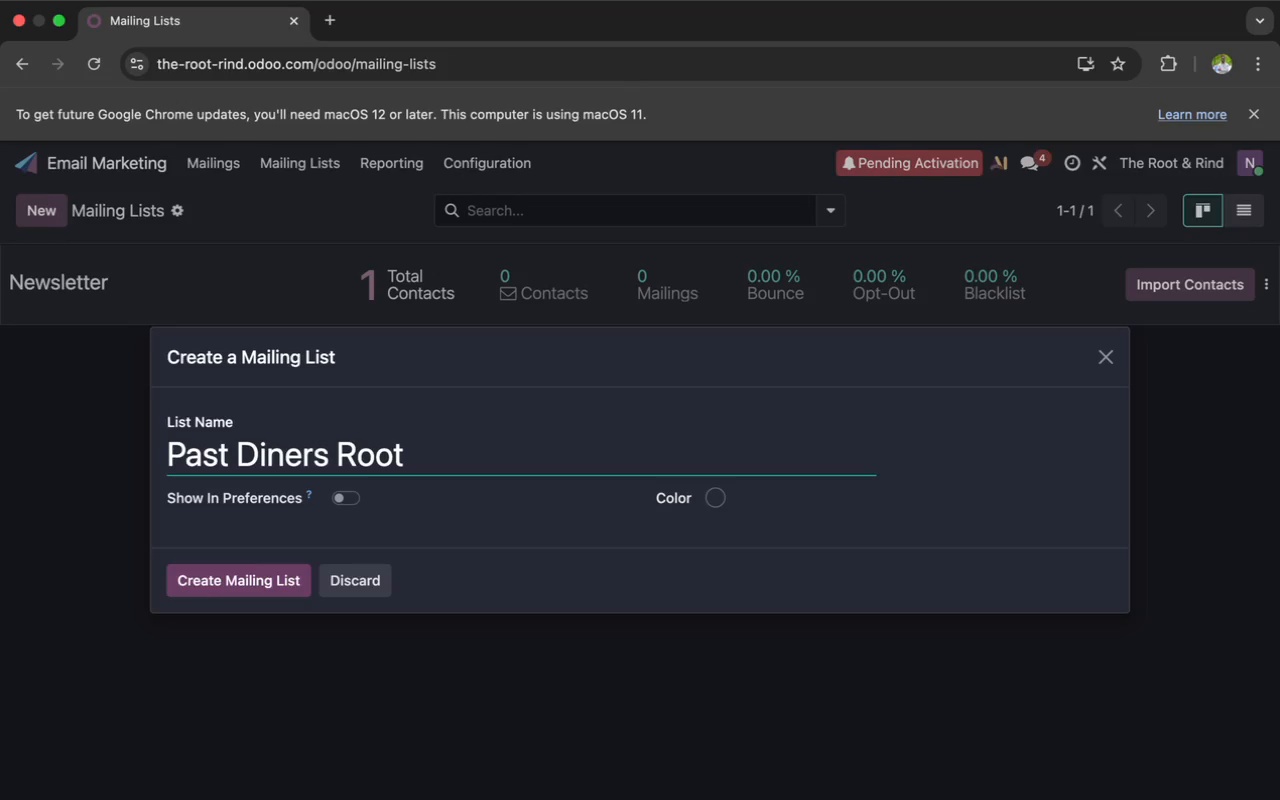 
type(& Rind)
 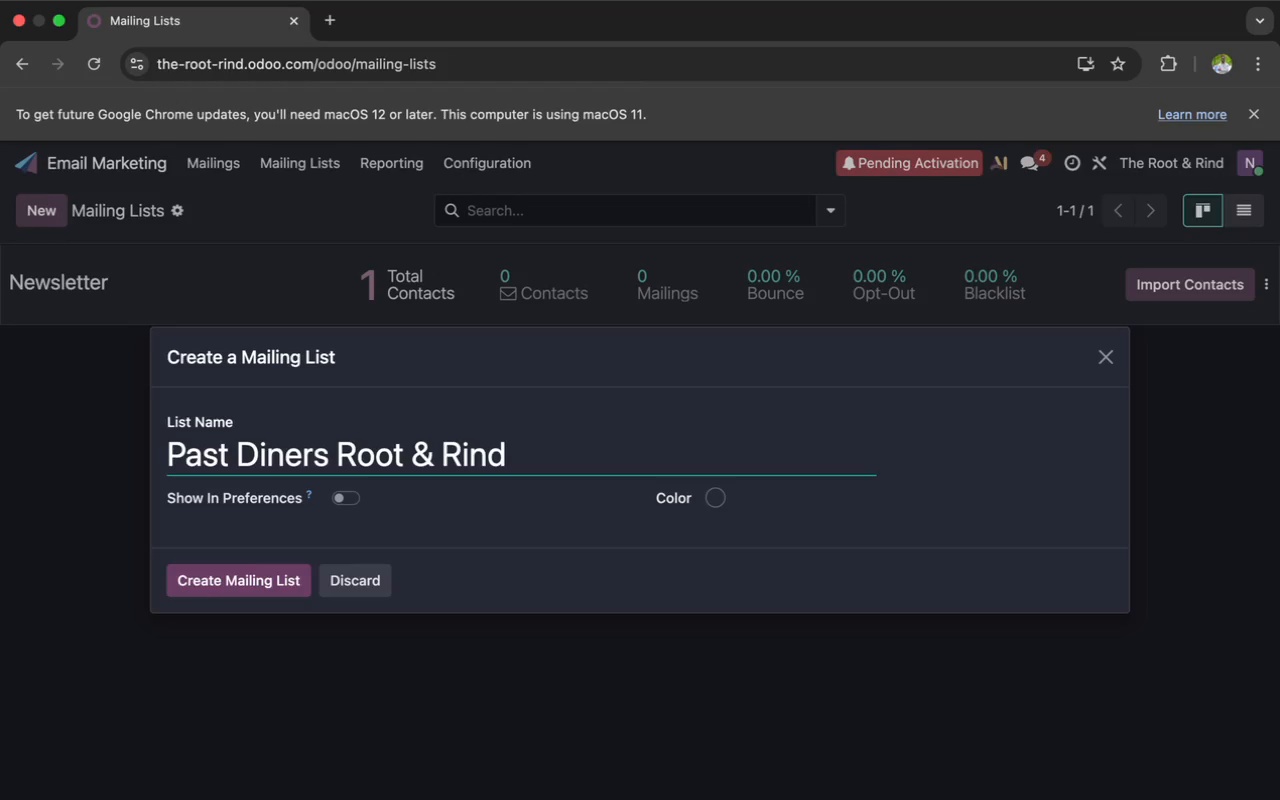 
wait(24.42)
 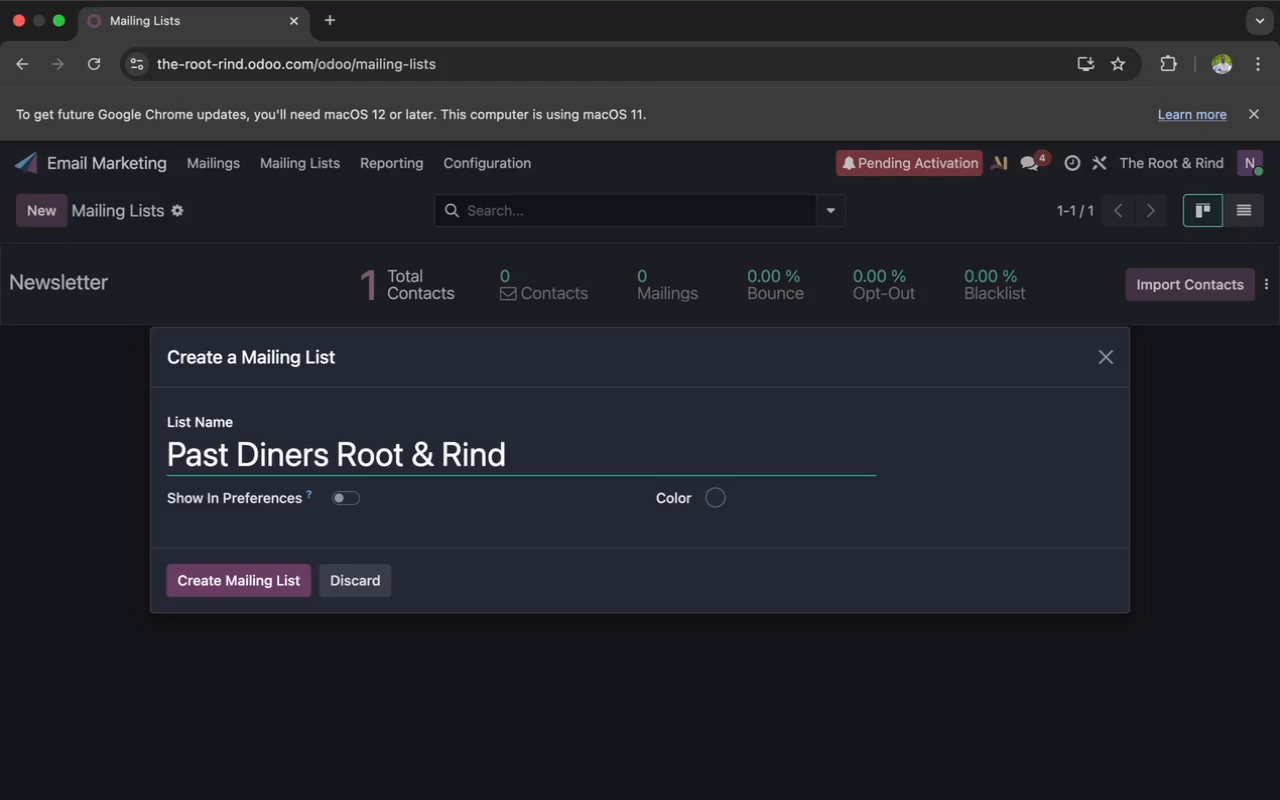 
left_click([201, 577])
 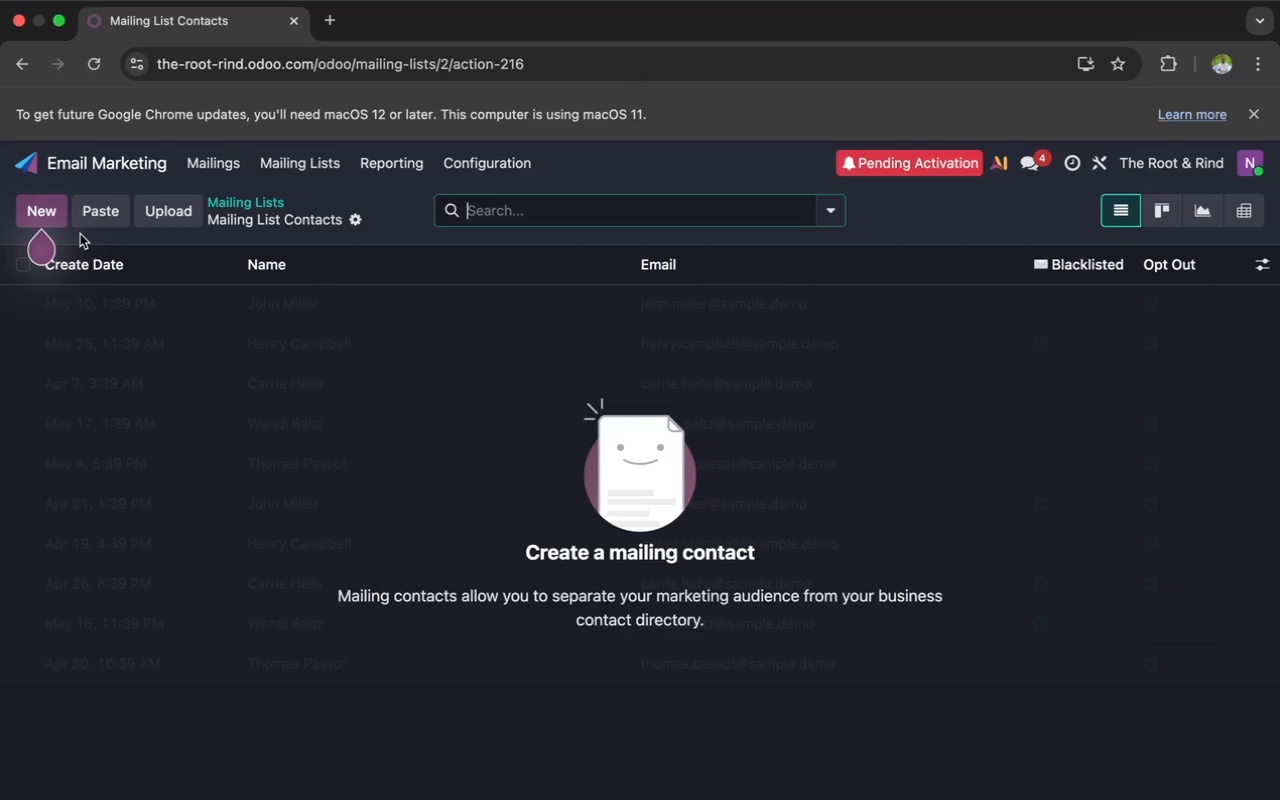 
wait(6.57)
 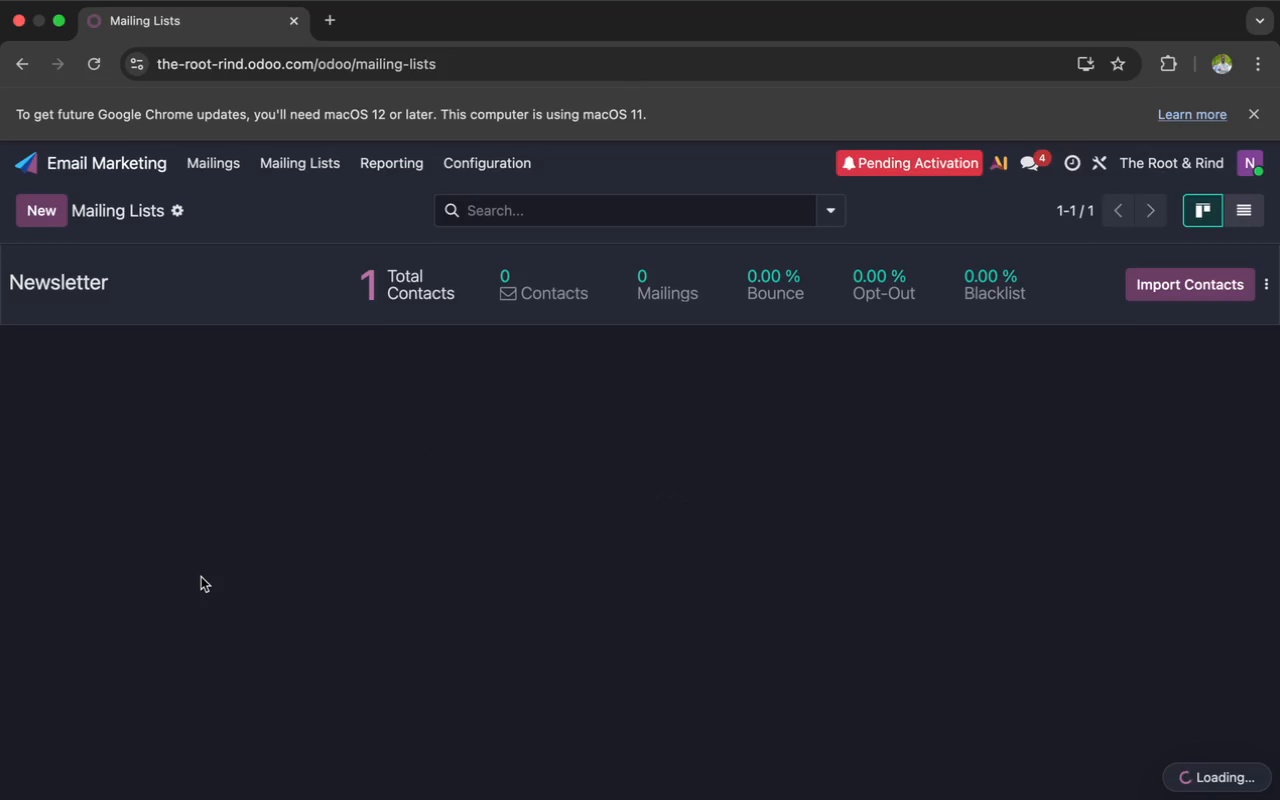 
left_click([145, 215])
 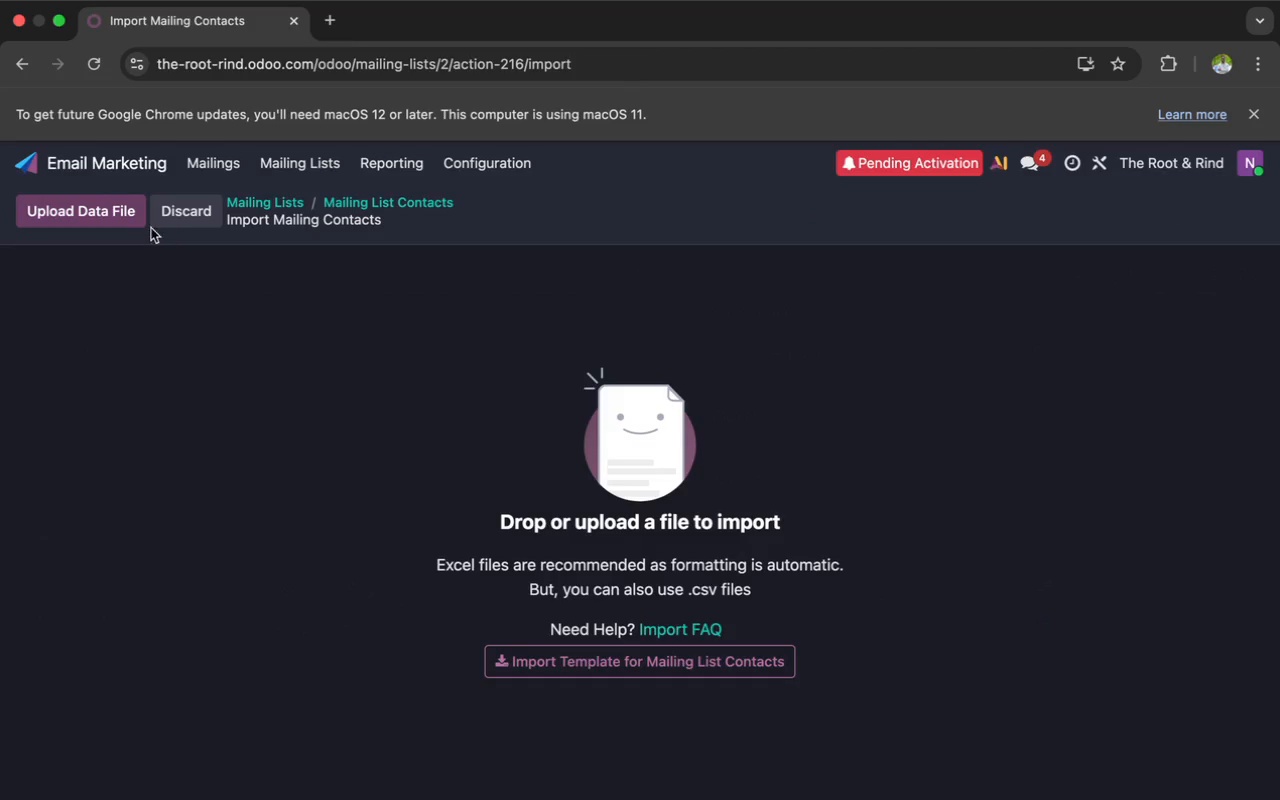 
left_click([118, 211])
 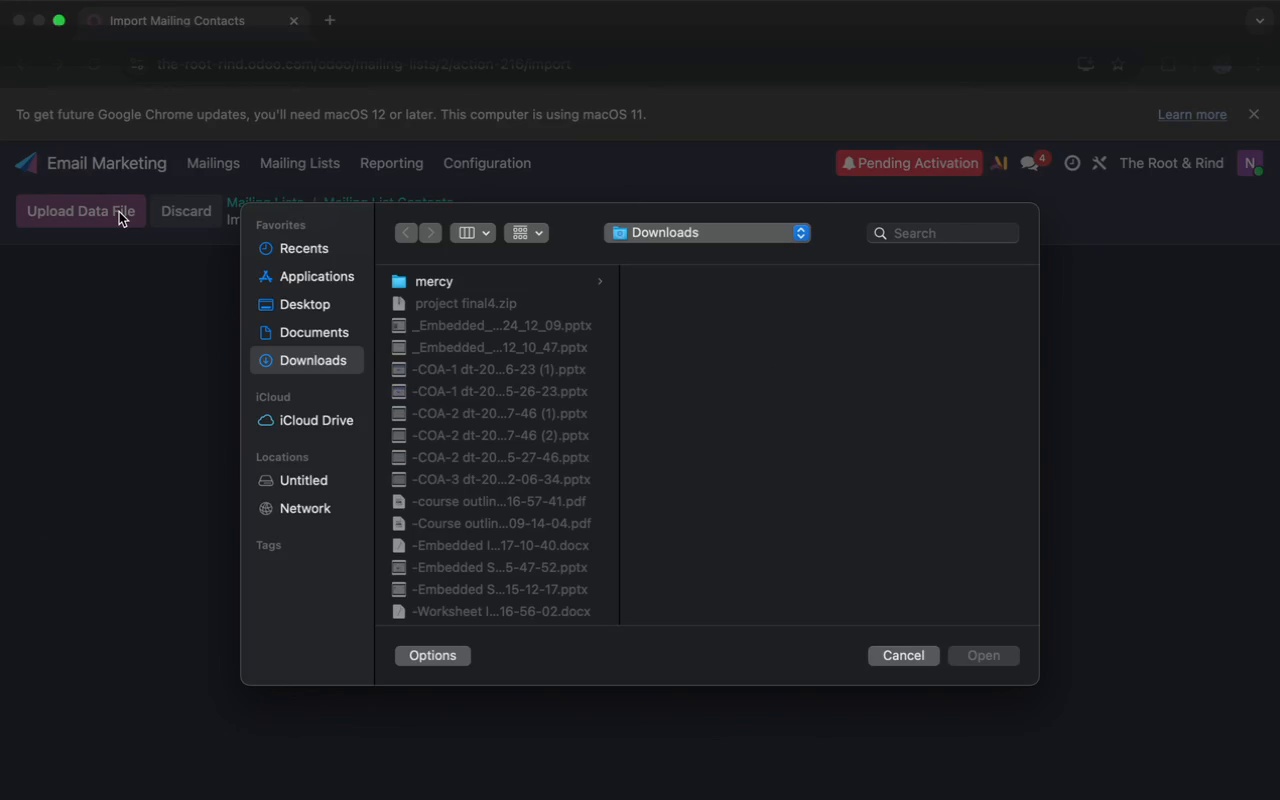 
wait(12.15)
 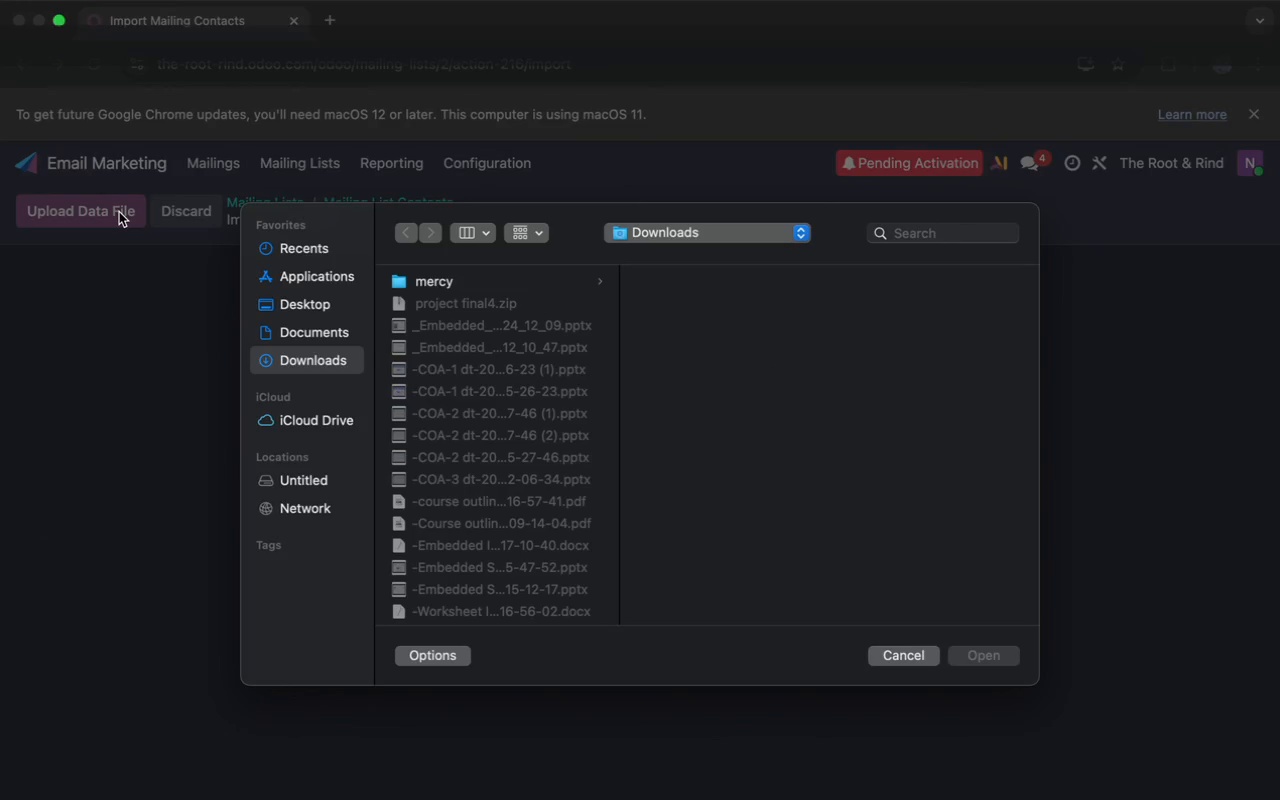 
key(R)
 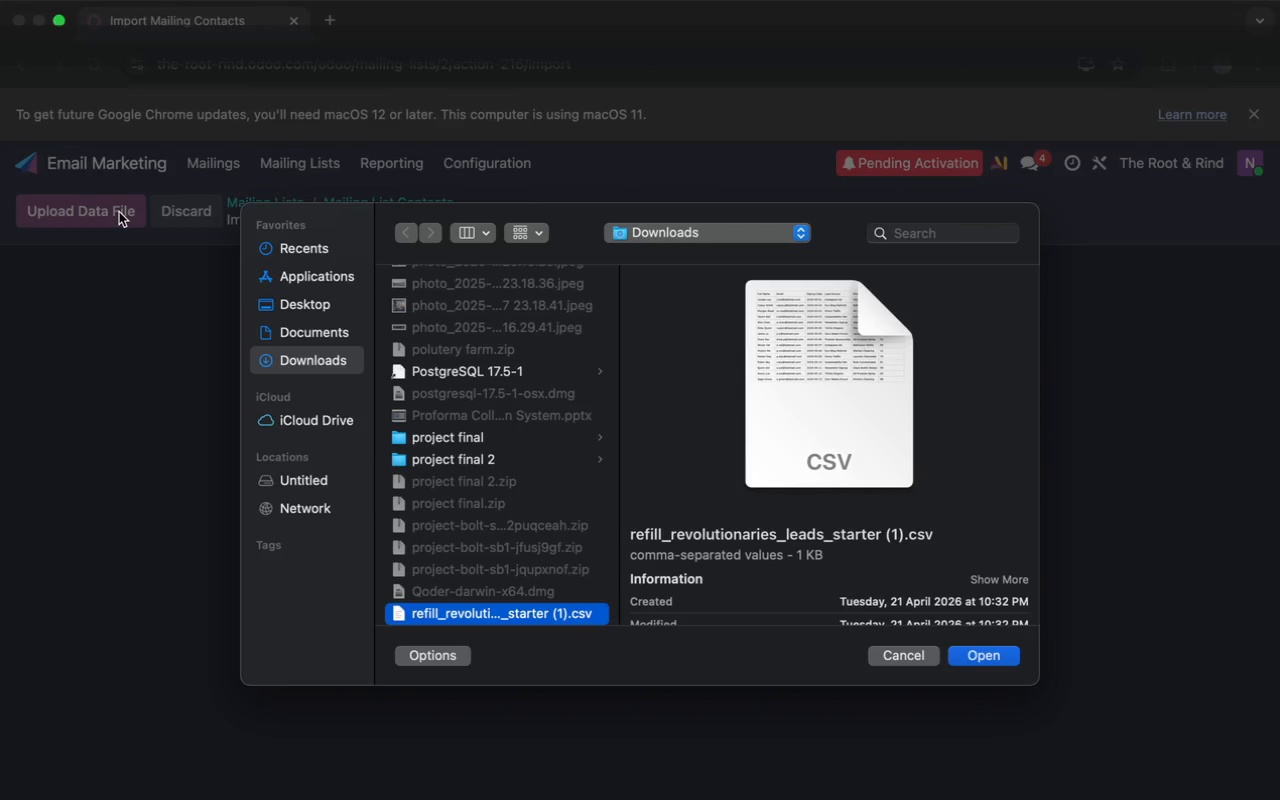 
right_click([119, 212])
 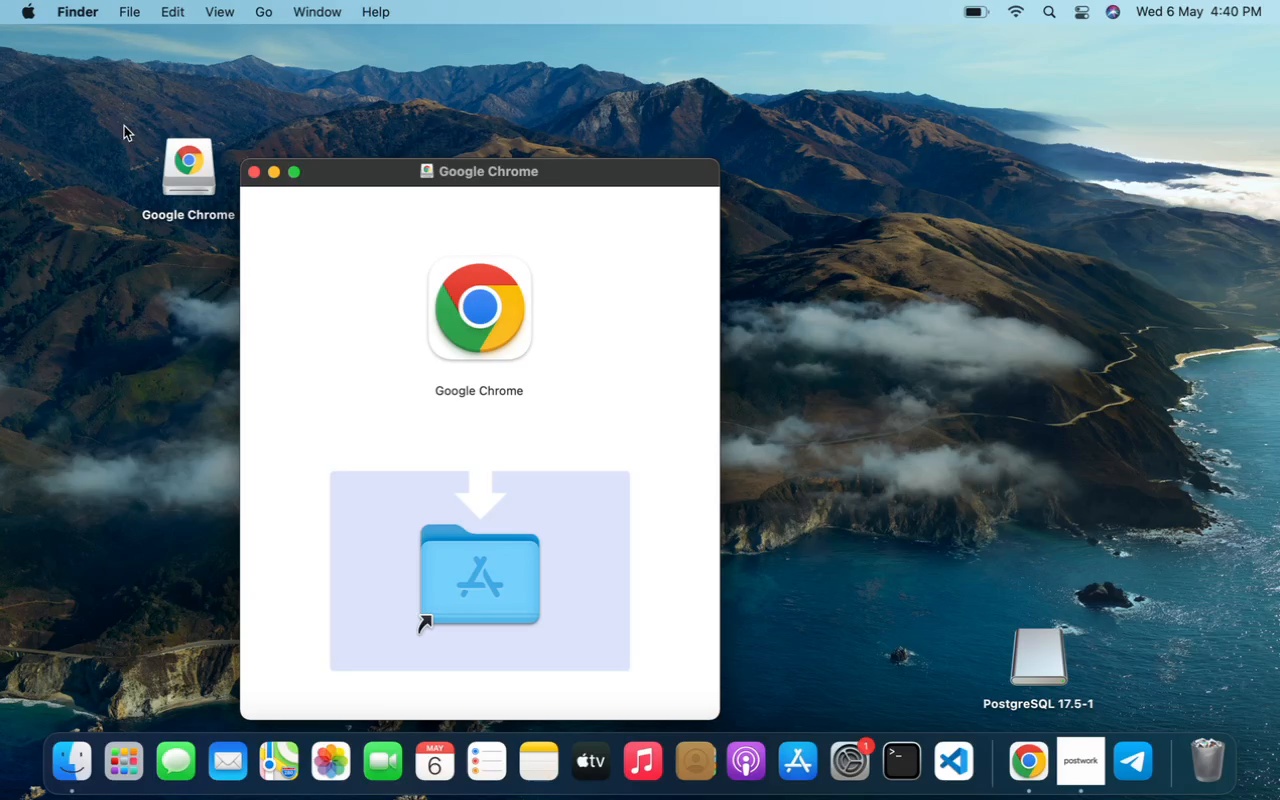 
scroll: coordinate [119, 212], scroll_direction: up, amount: 2.0
 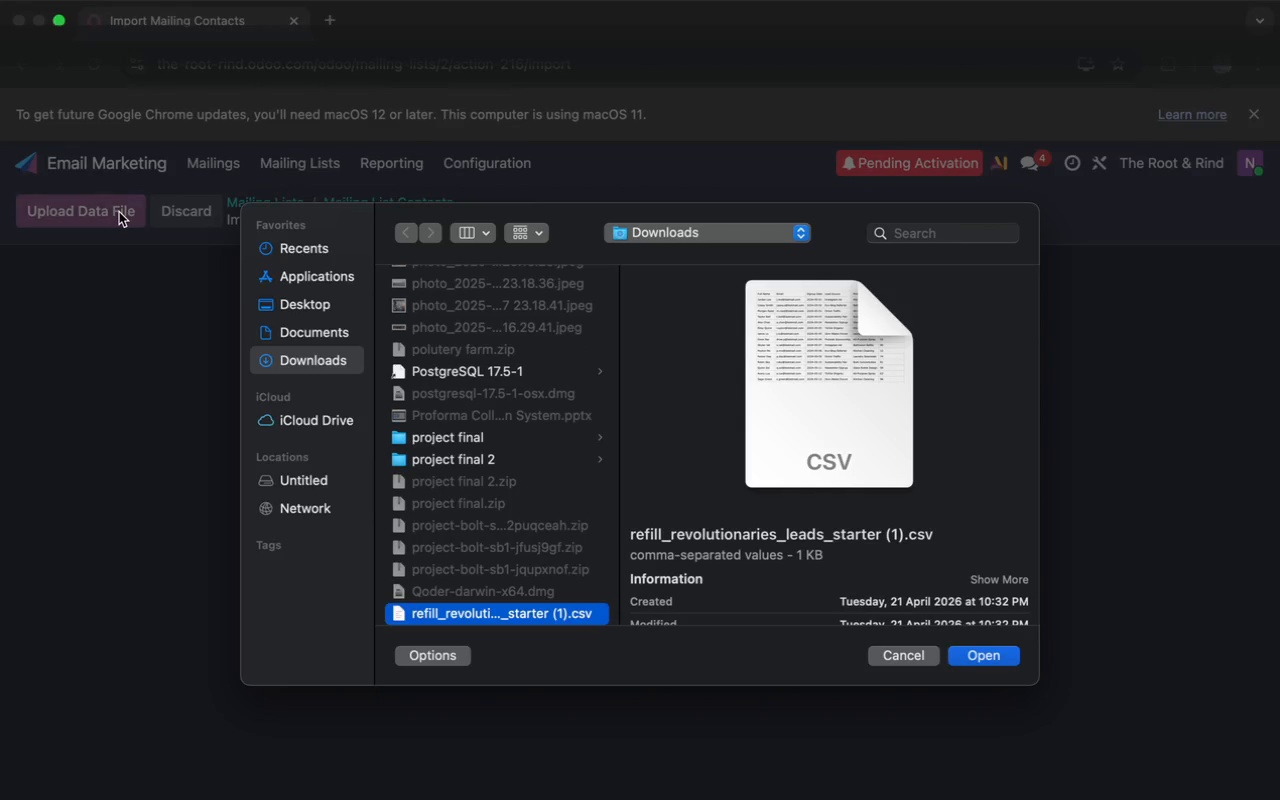 
left_click([255, 174])
 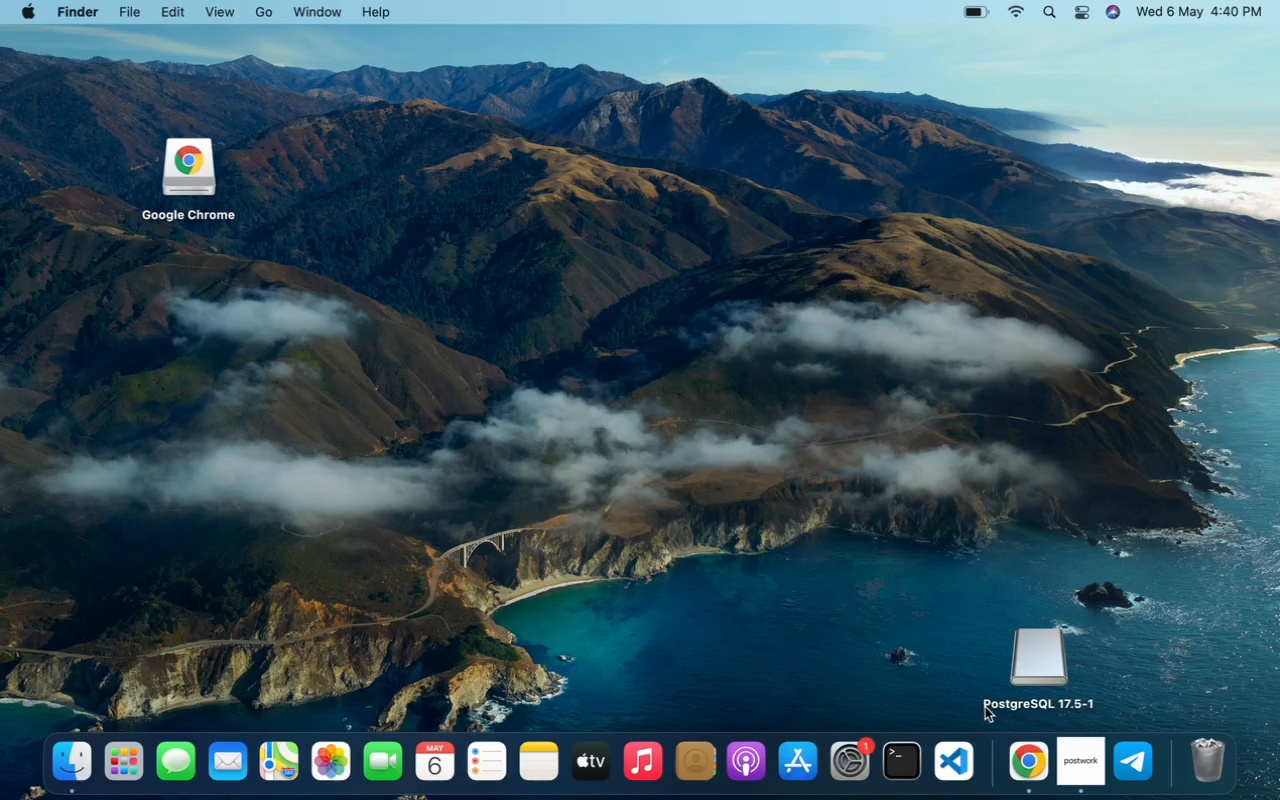 
left_click([1022, 754])
 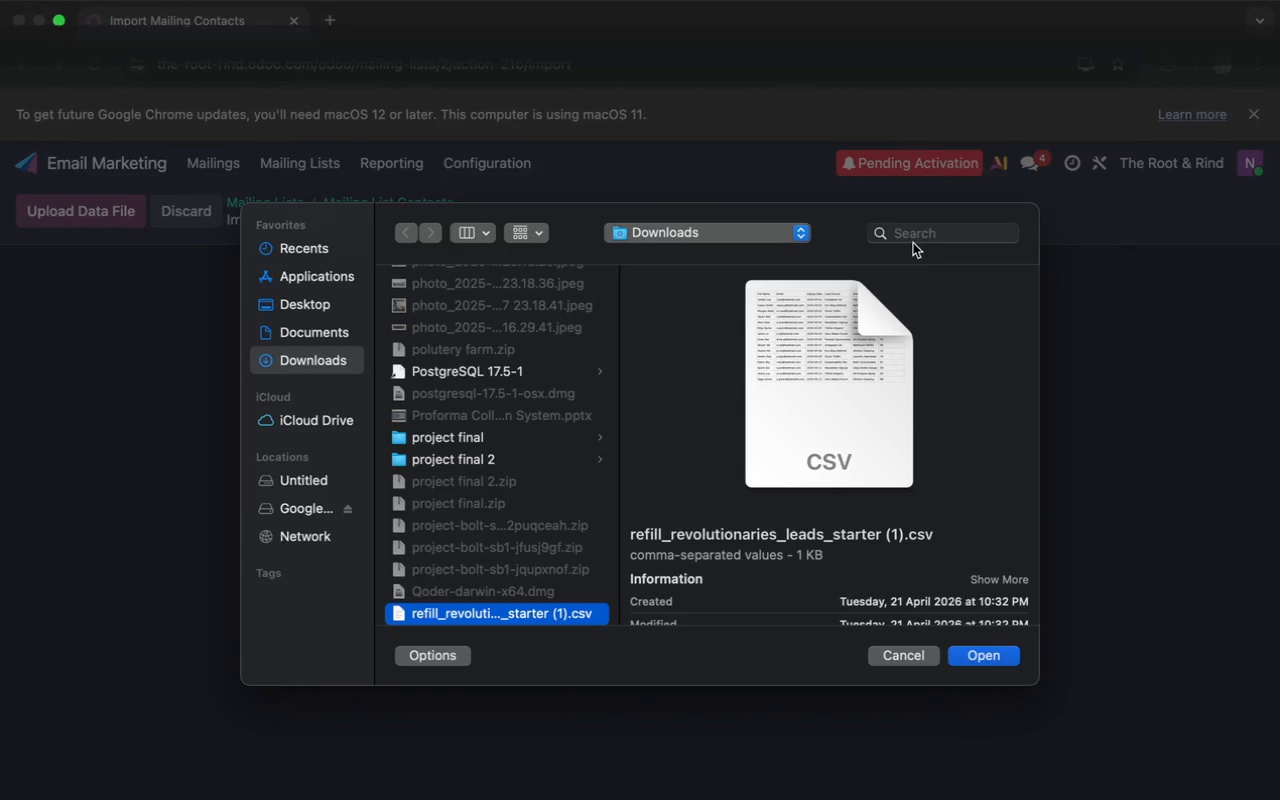 
wait(5.74)
 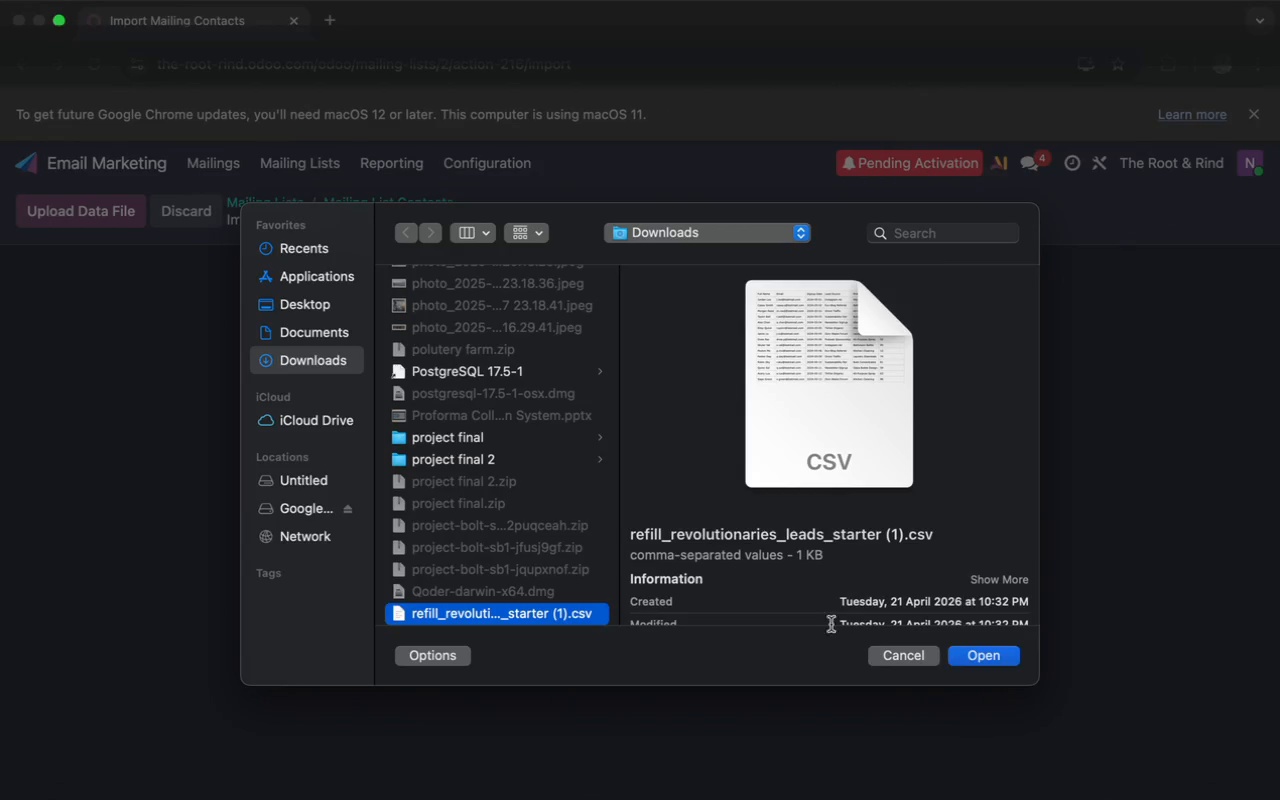 
left_click([921, 231])
 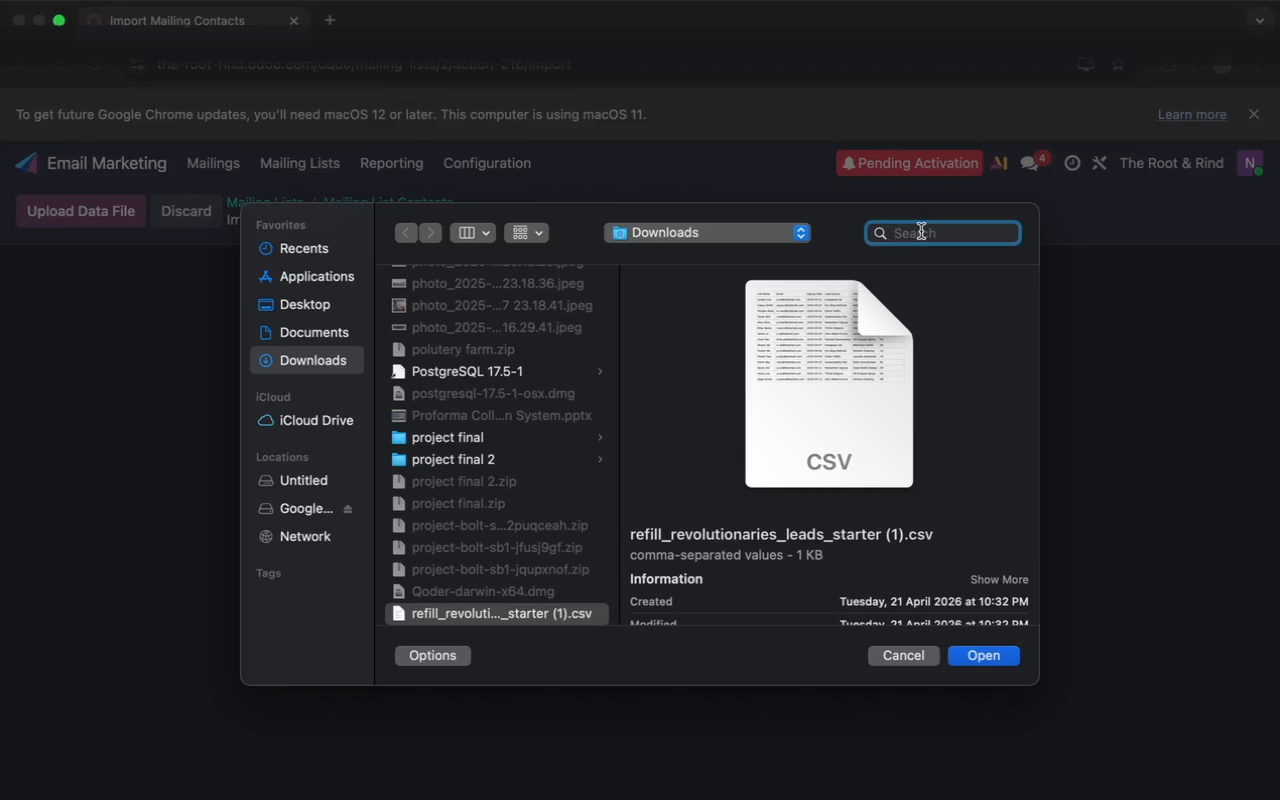 
type(roo)
 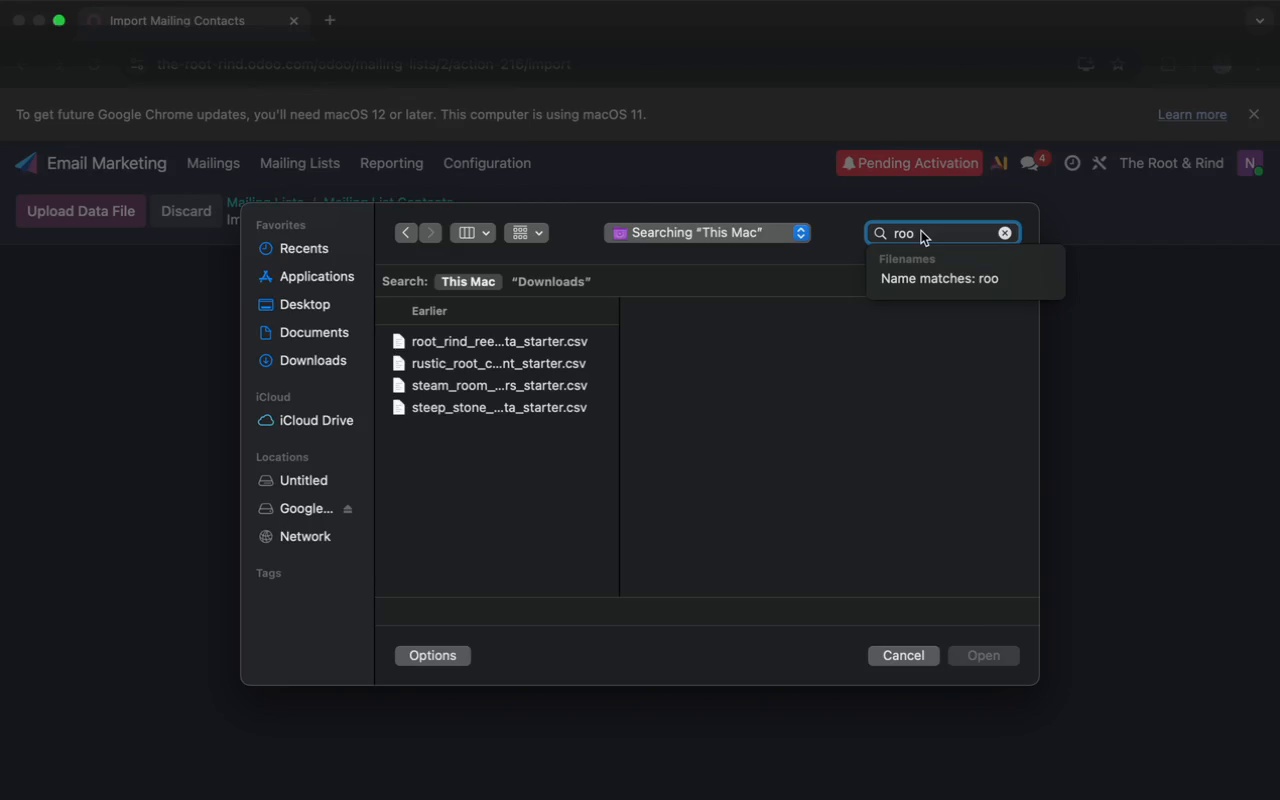 
wait(16.69)
 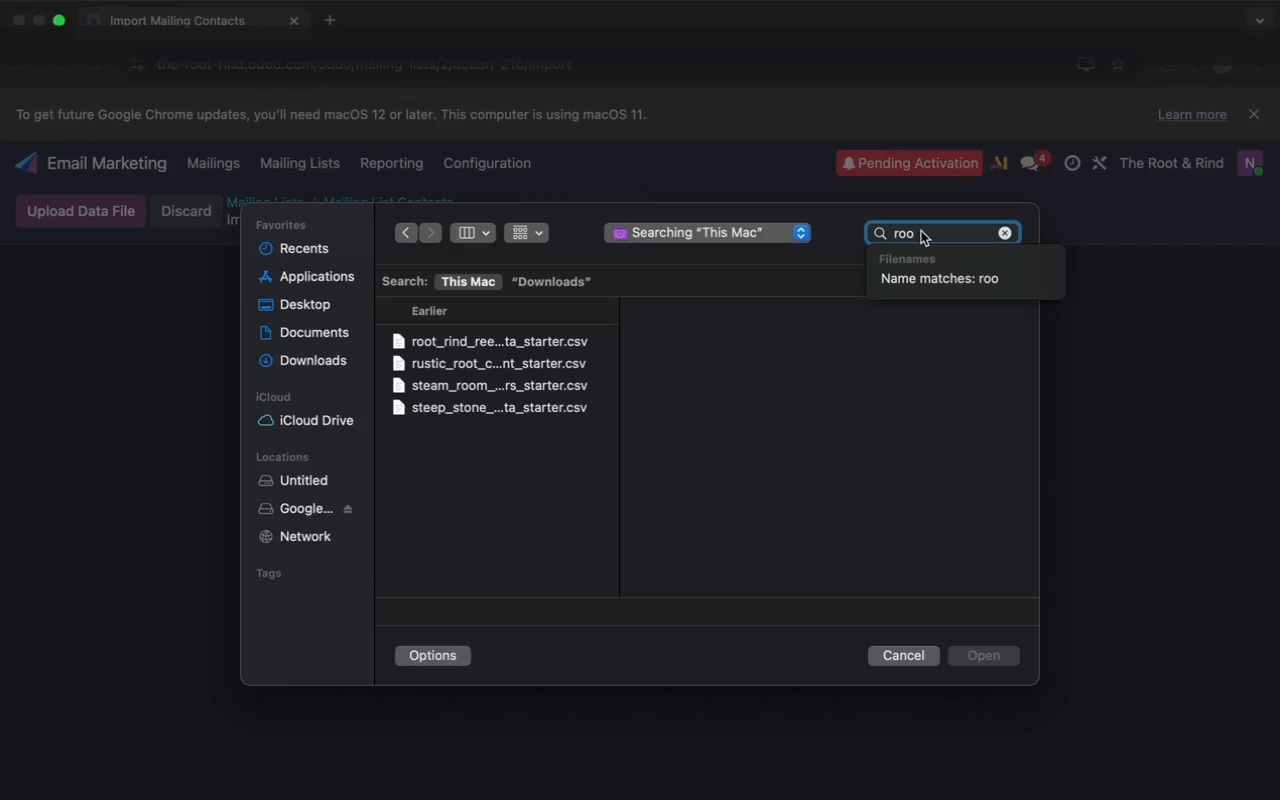 
left_click([547, 340])
 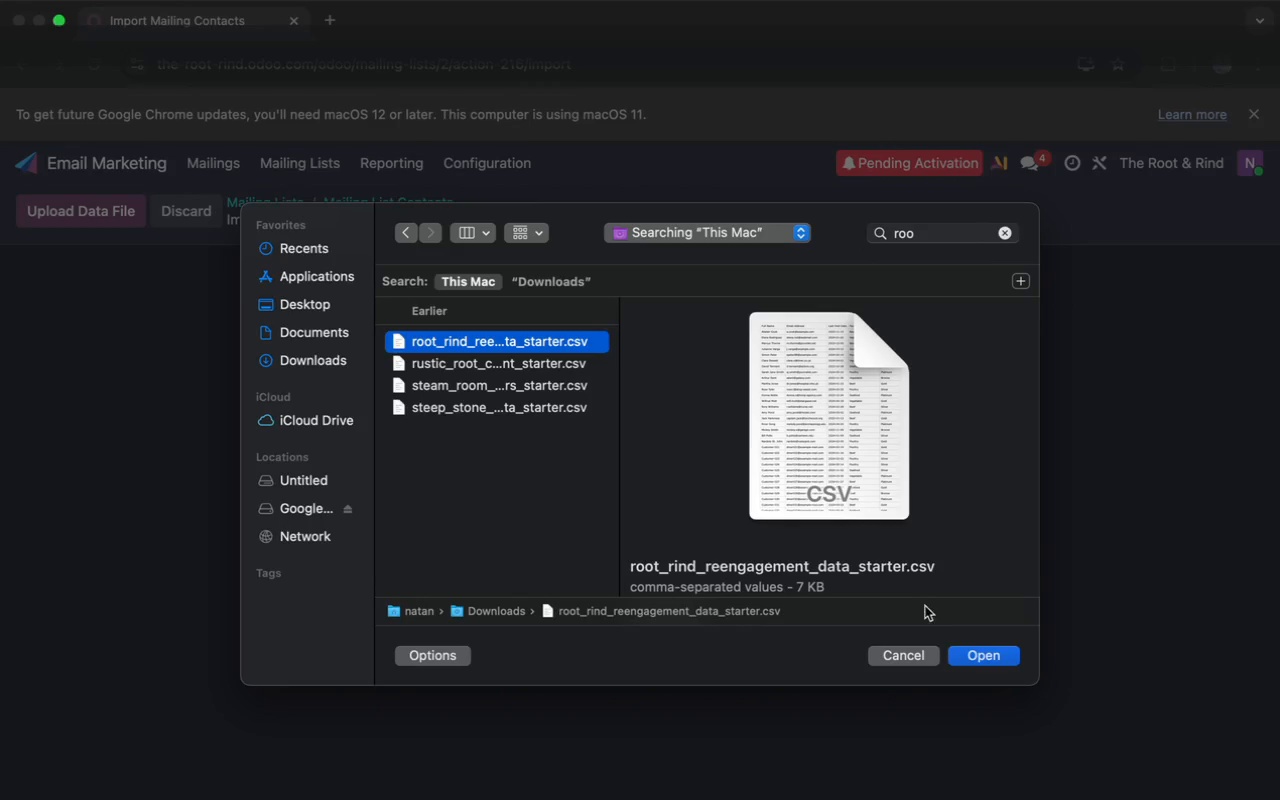 
left_click([986, 656])
 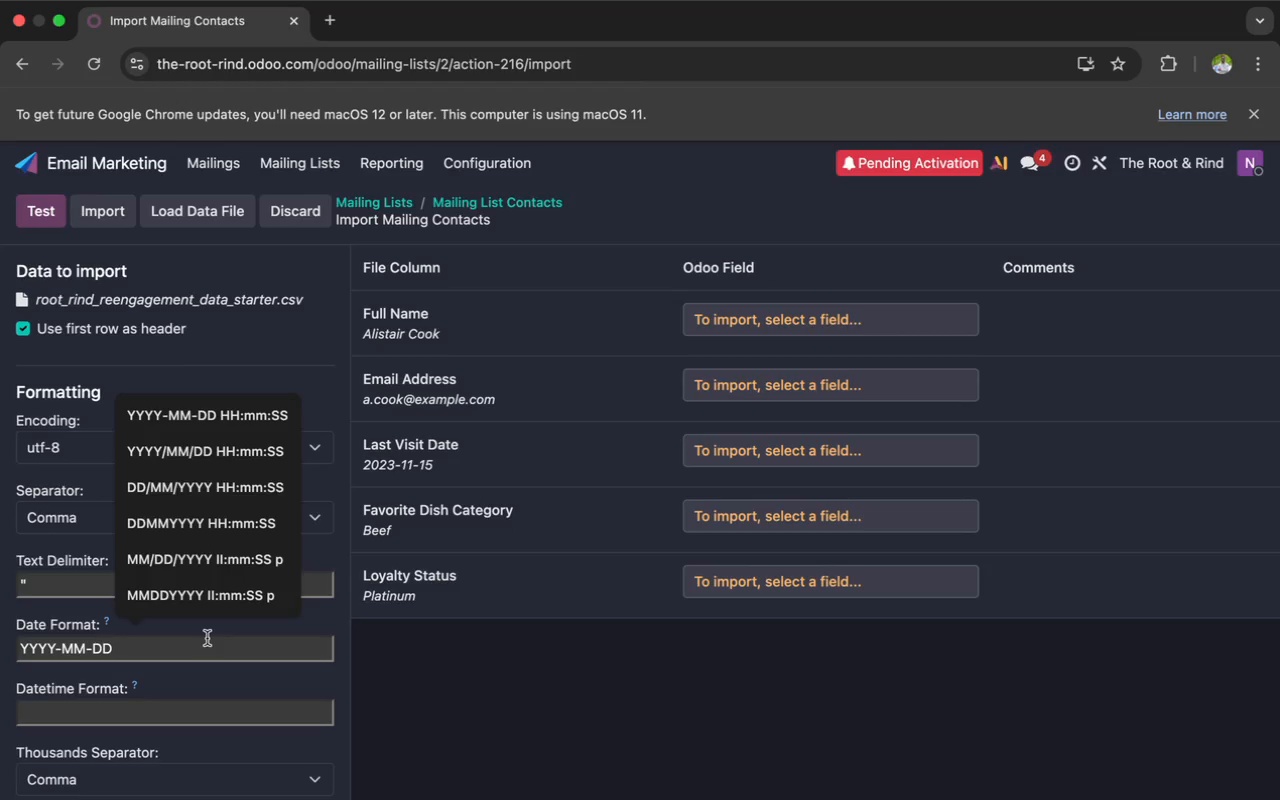 
wait(23.37)
 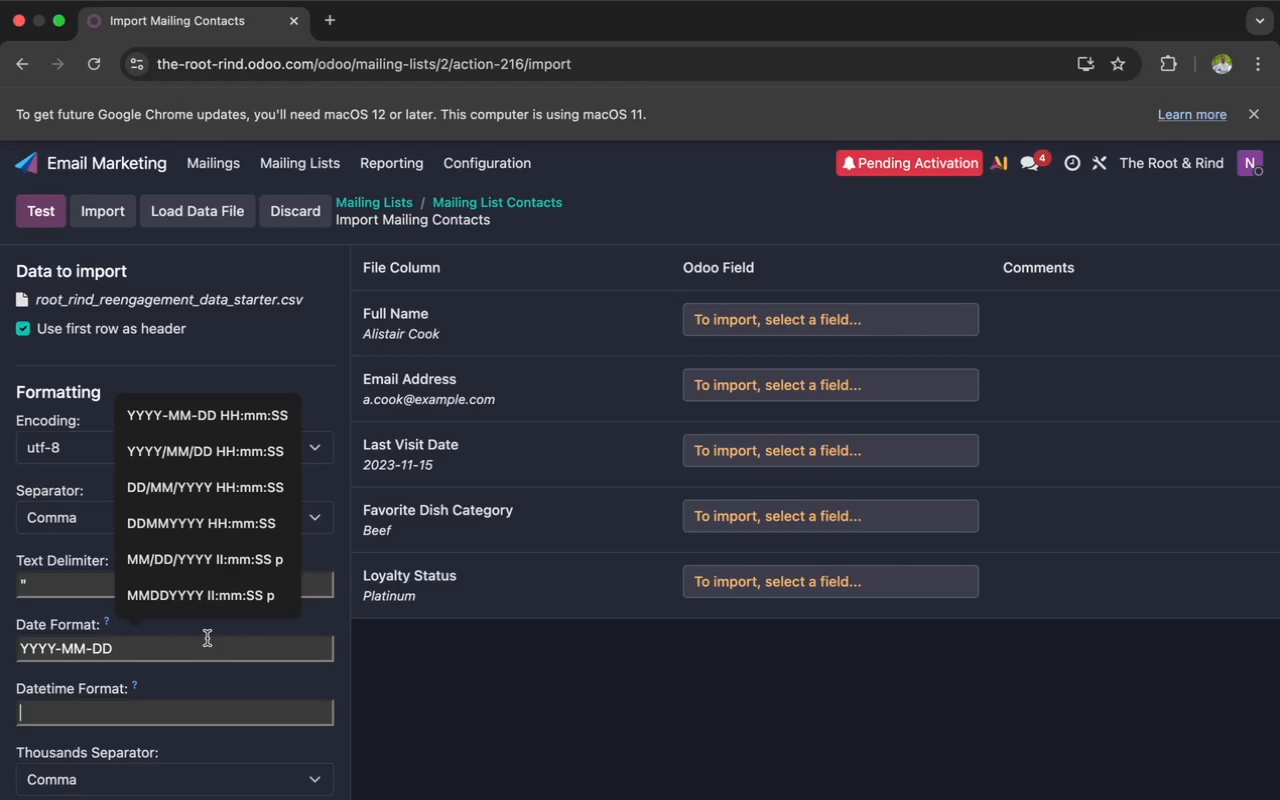 
type(Last Visit Date)
 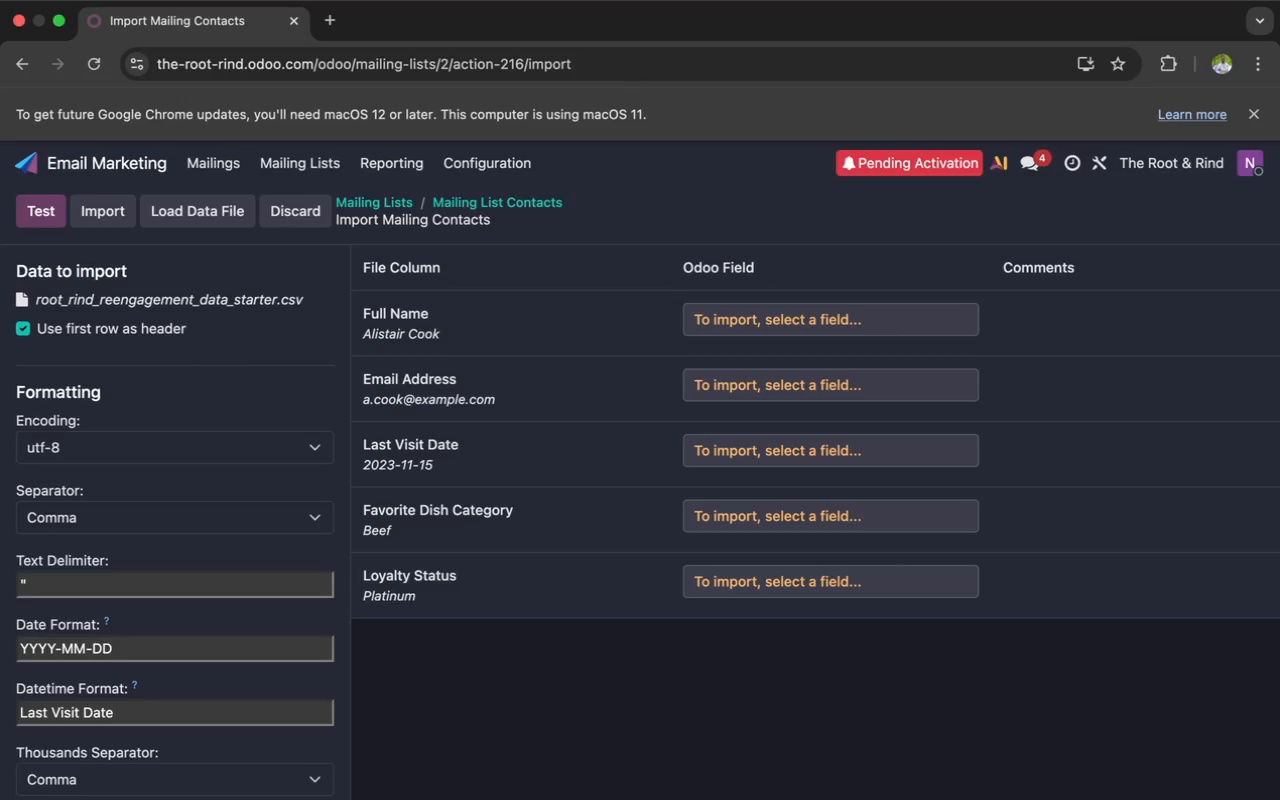 
wait(13.68)
 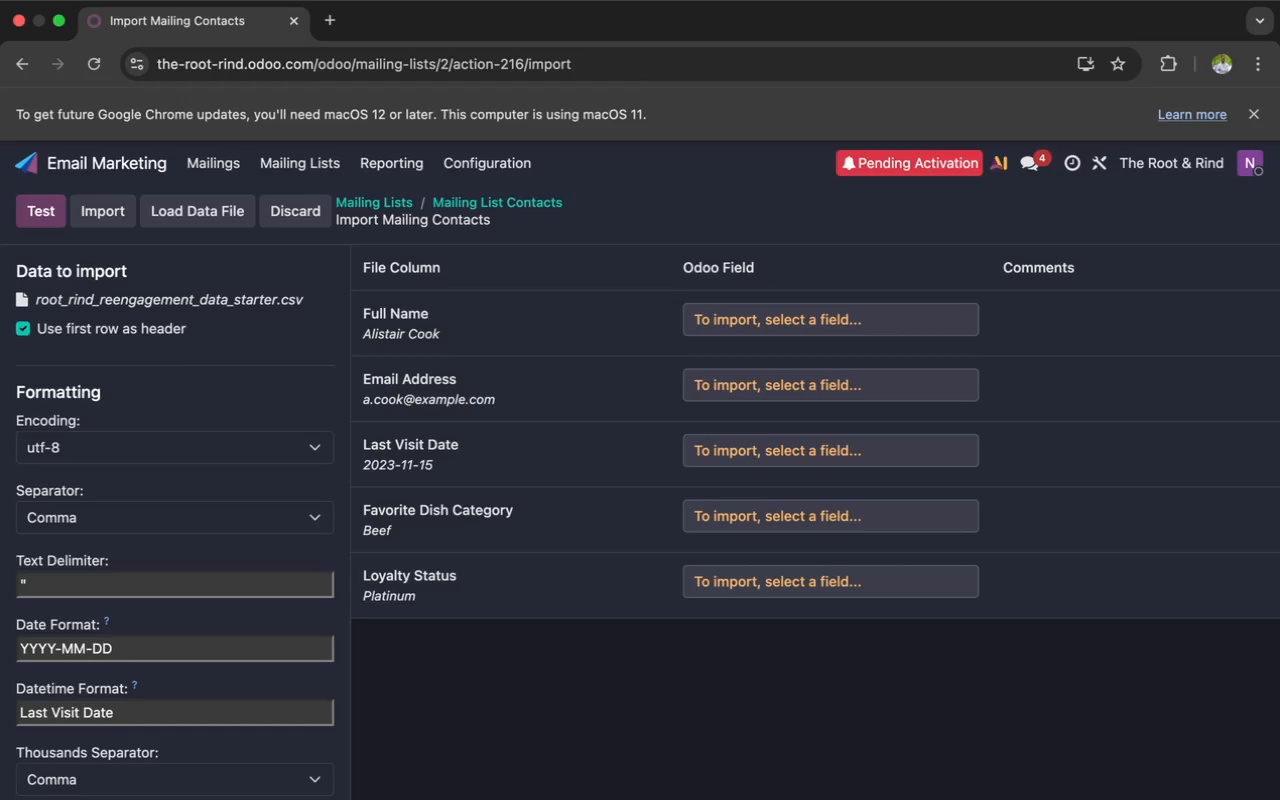 
left_click([1015, 10])
 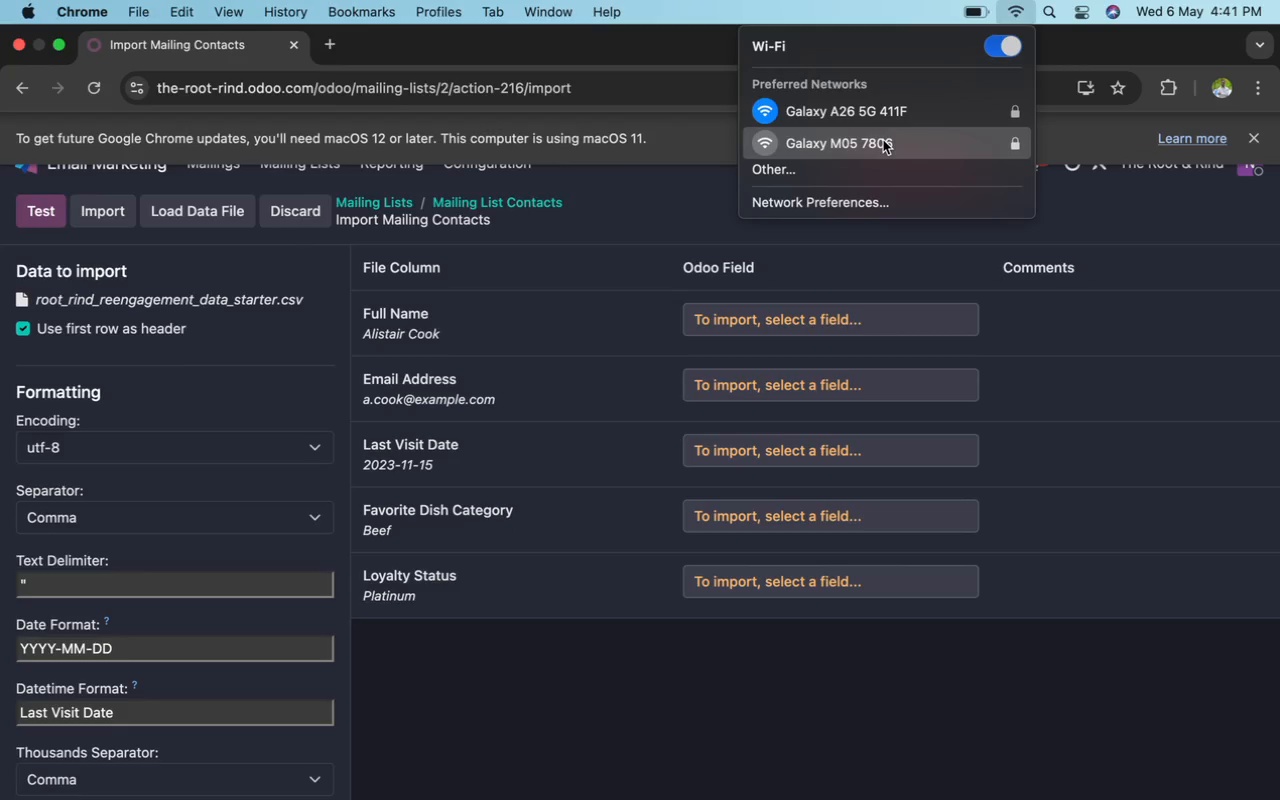 
wait(5.47)
 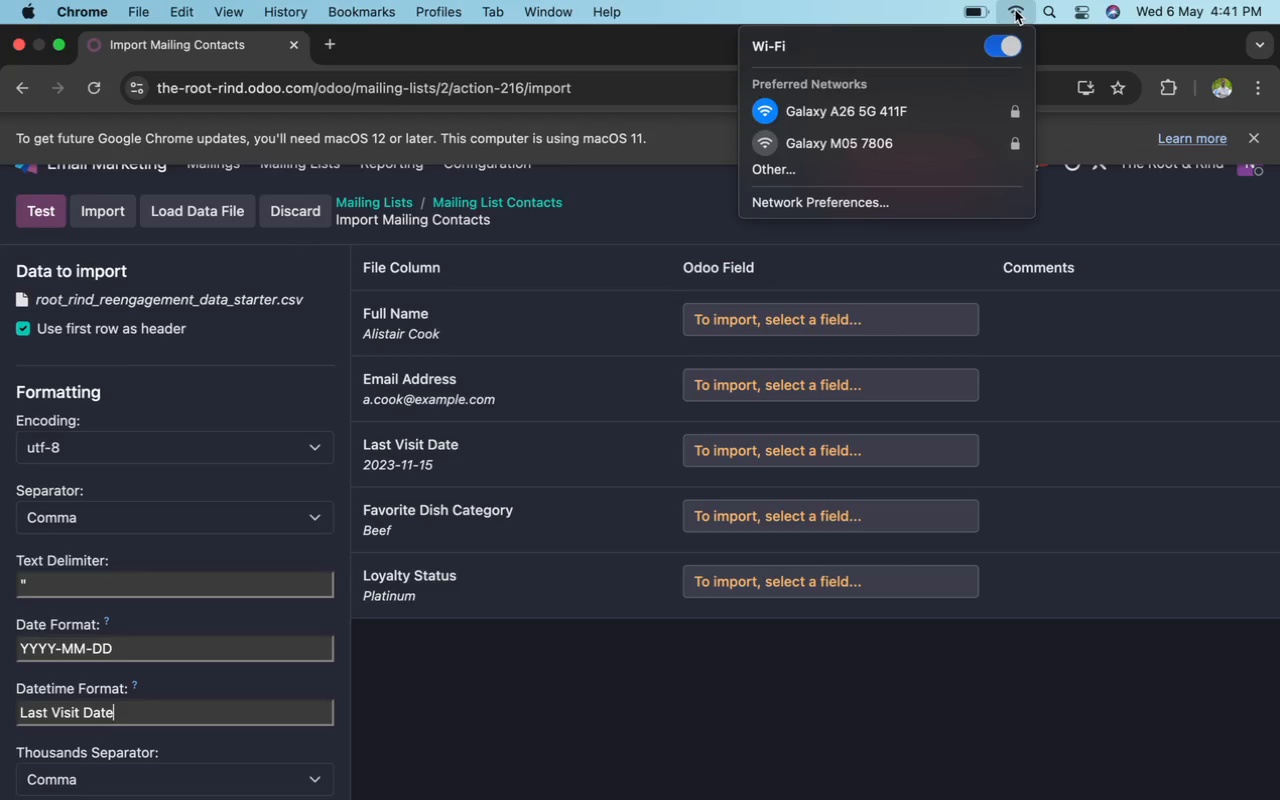 
left_click([882, 139])
 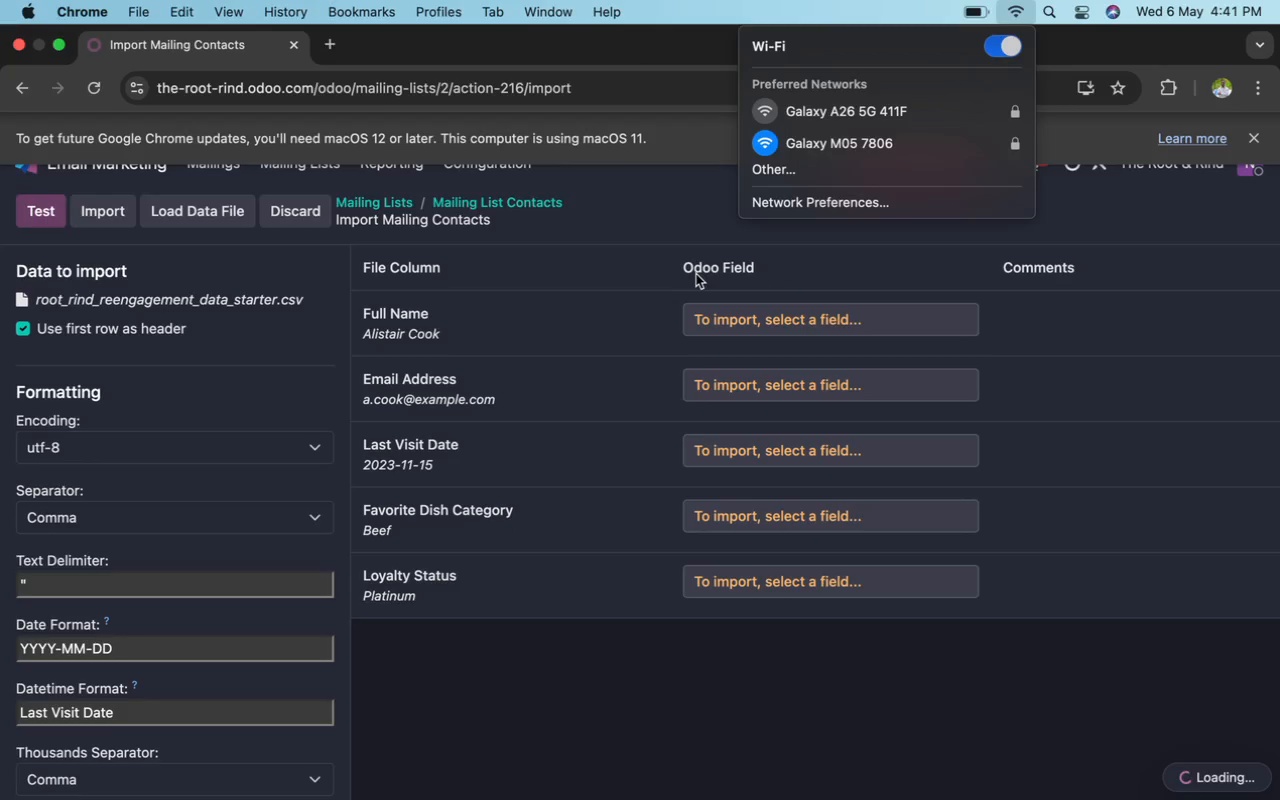 
left_click([650, 309])
 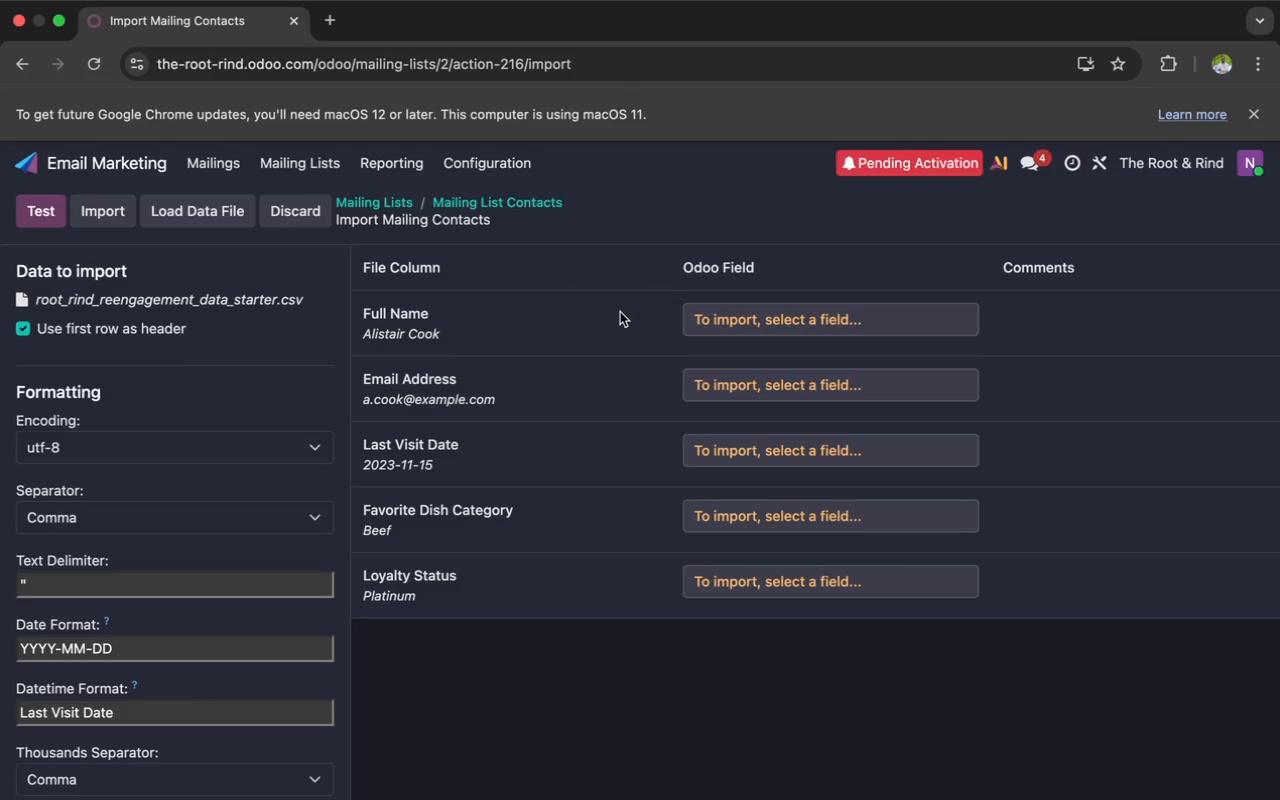 
scroll: coordinate [649, 308], scroll_direction: up, amount: 8.0
 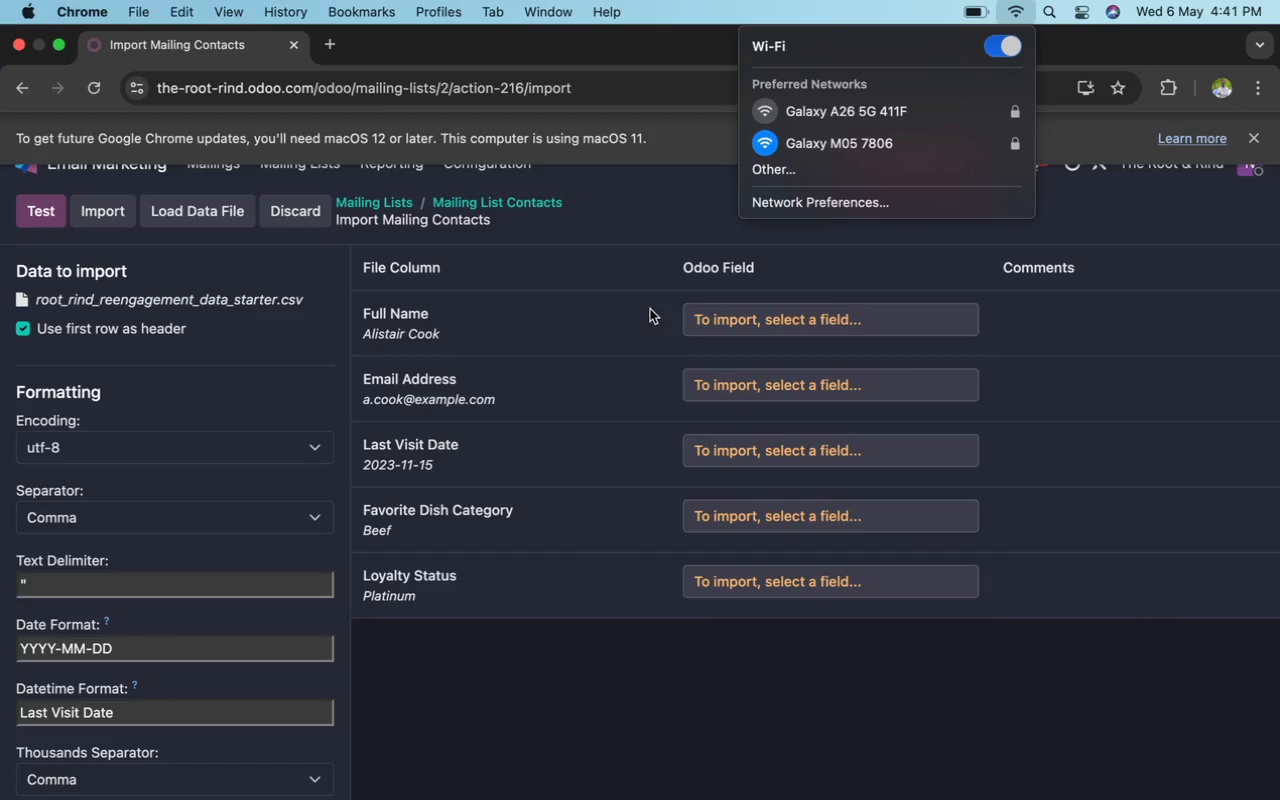 
wait(14.79)
 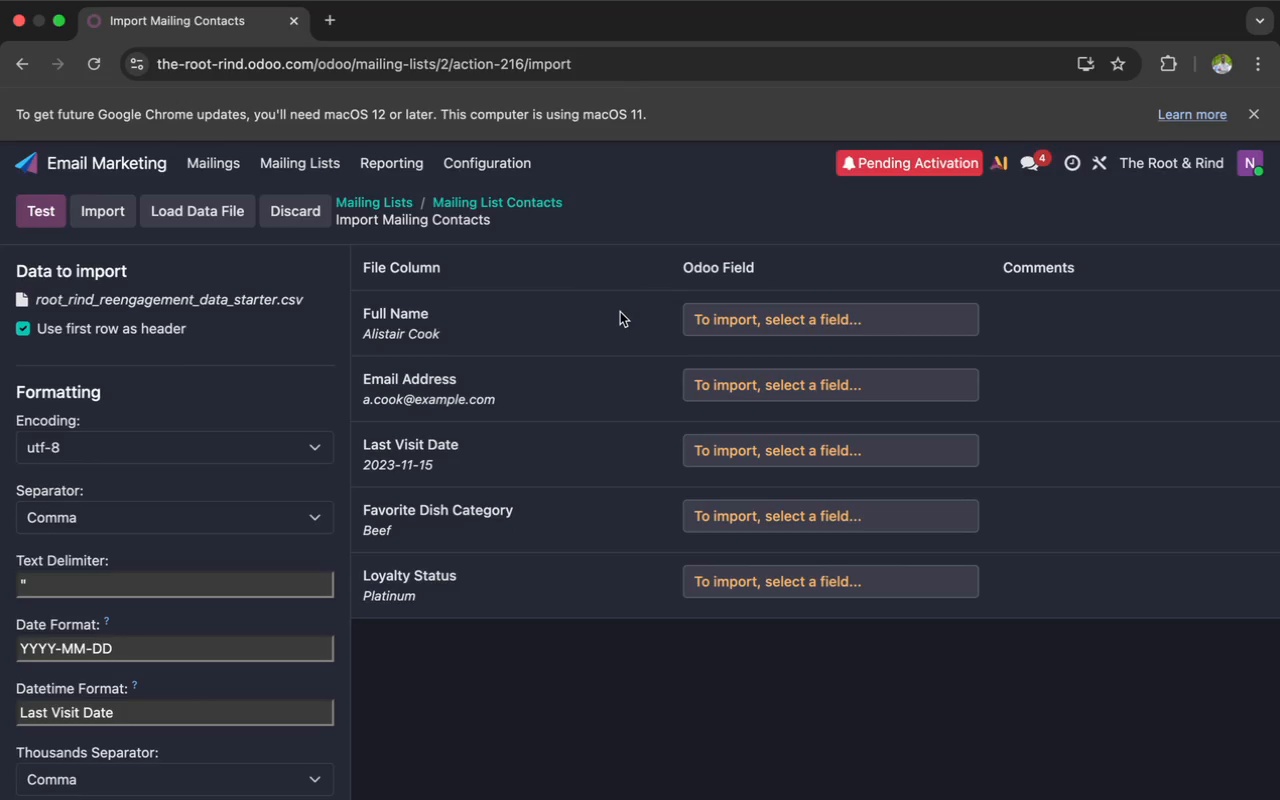 
scroll: coordinate [620, 312], scroll_direction: down, amount: 1.0
 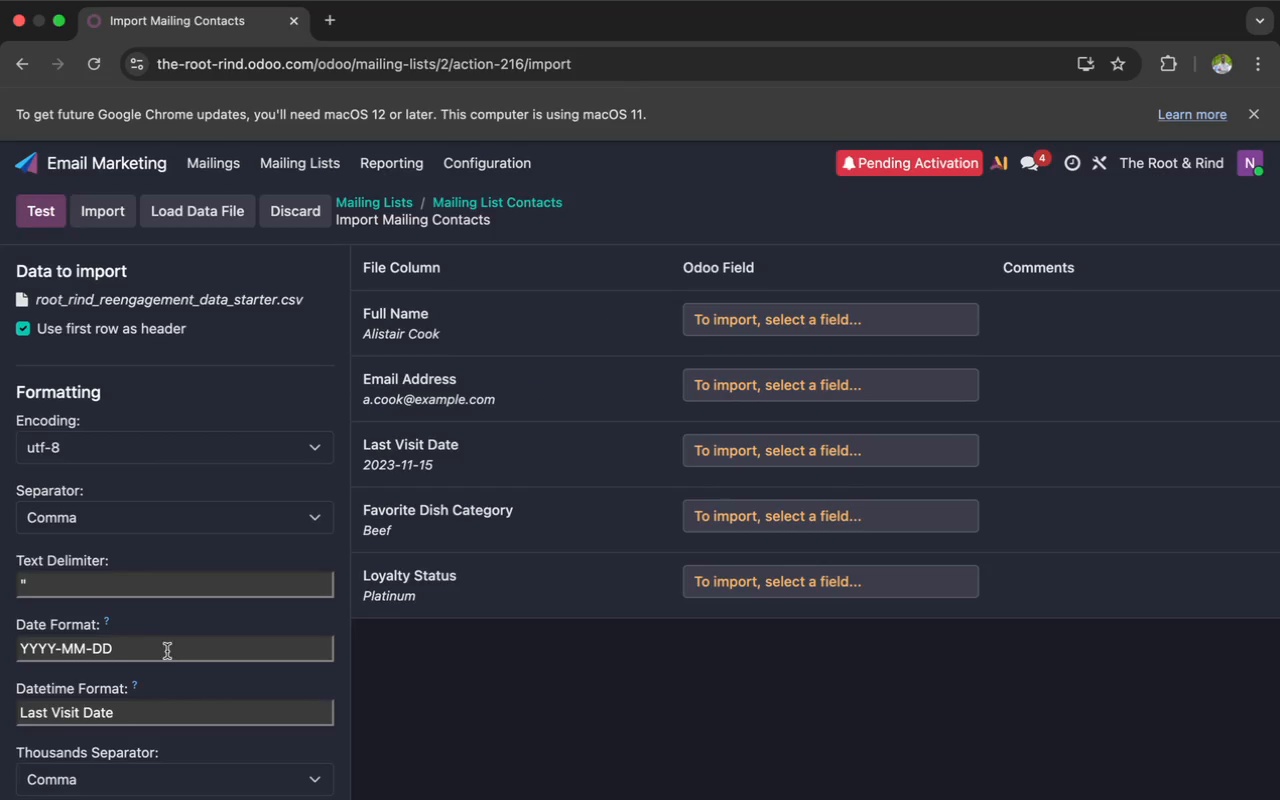 
left_click([137, 708])
 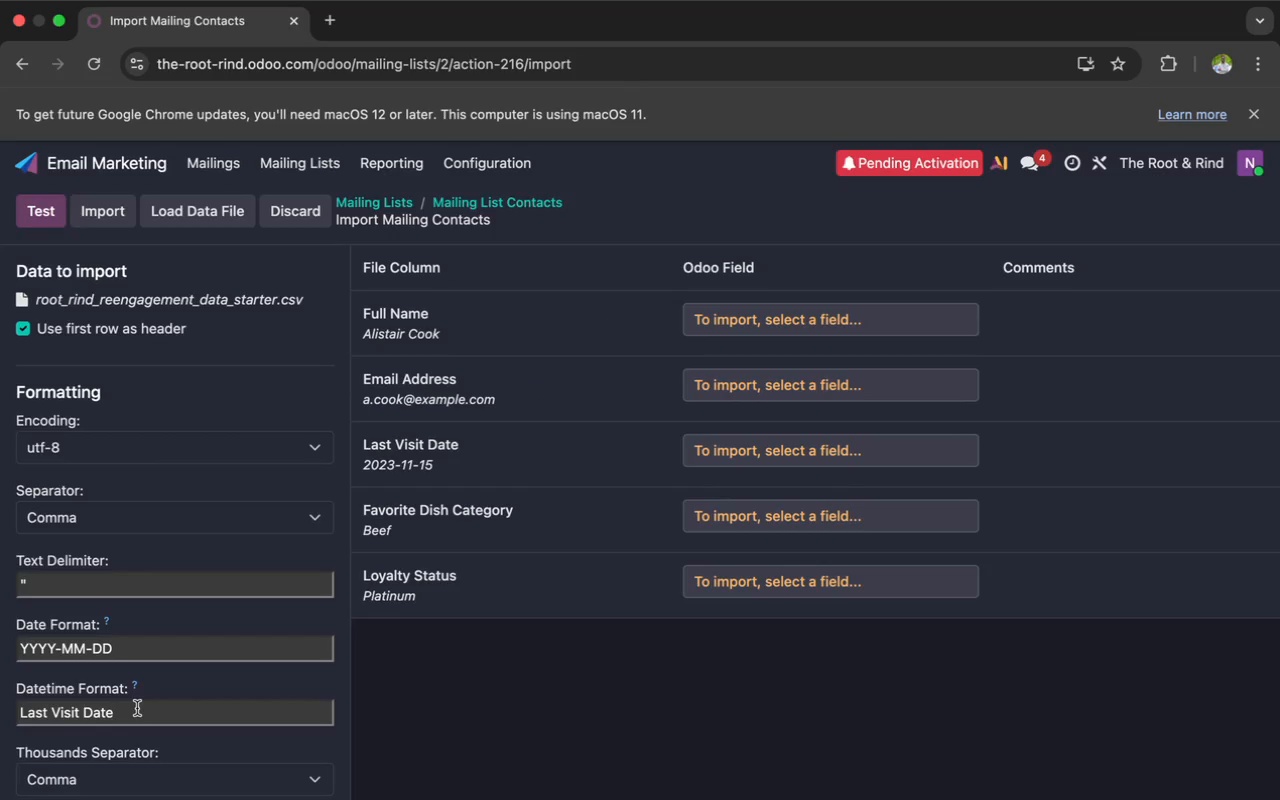 
key(Comma)
 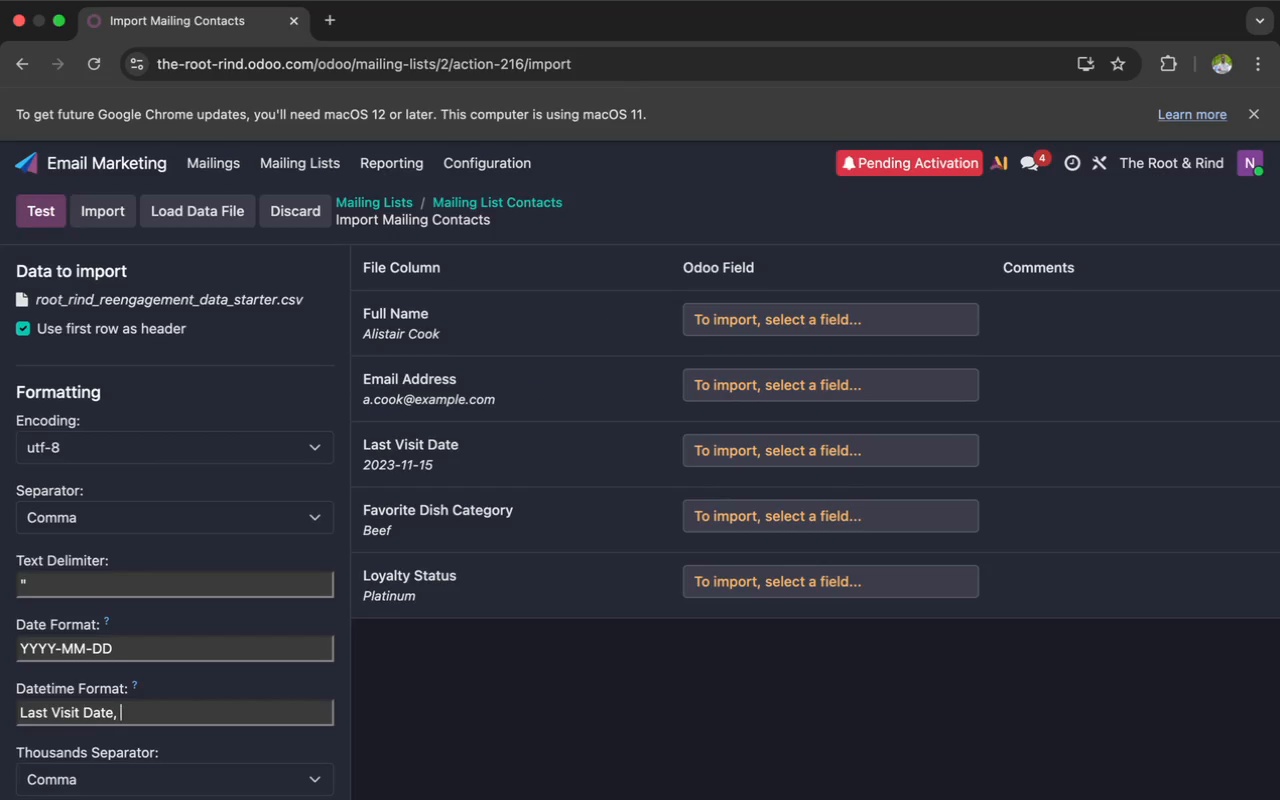 
key(Space)
 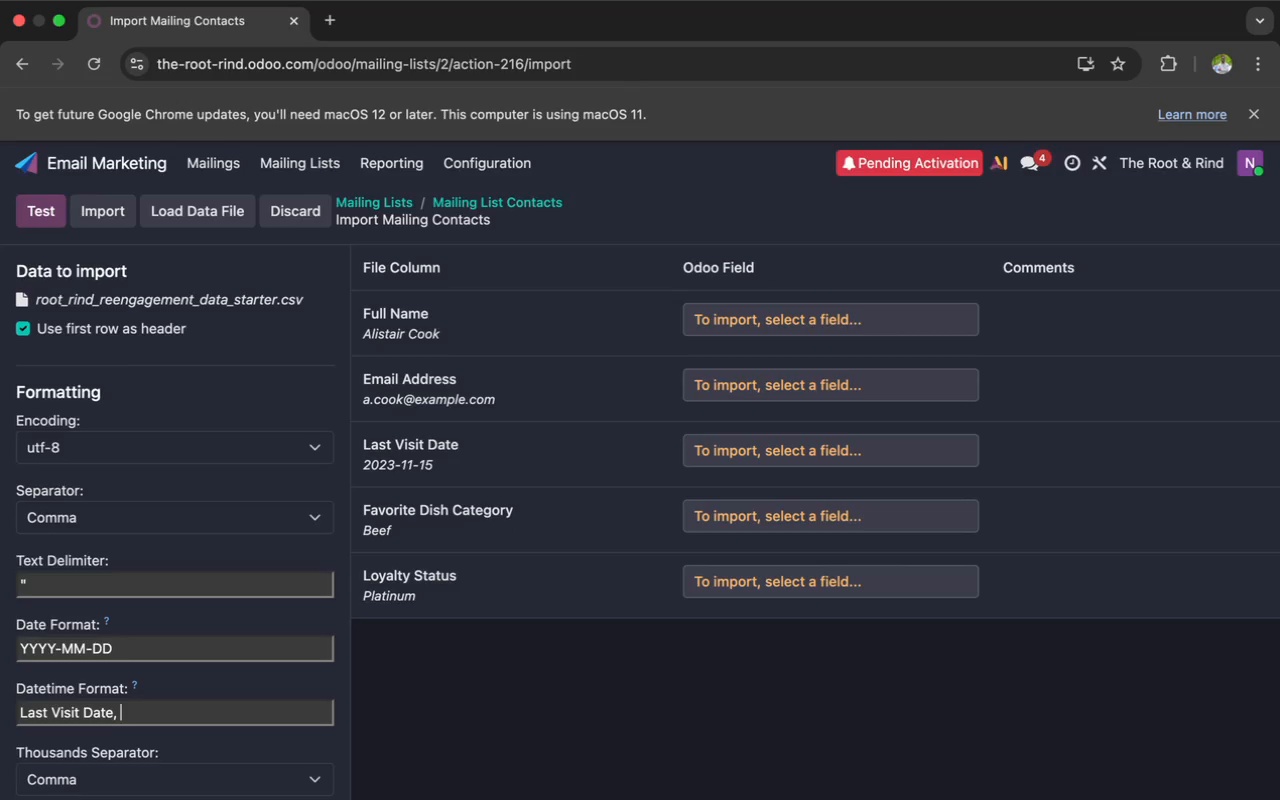 
wait(14.52)
 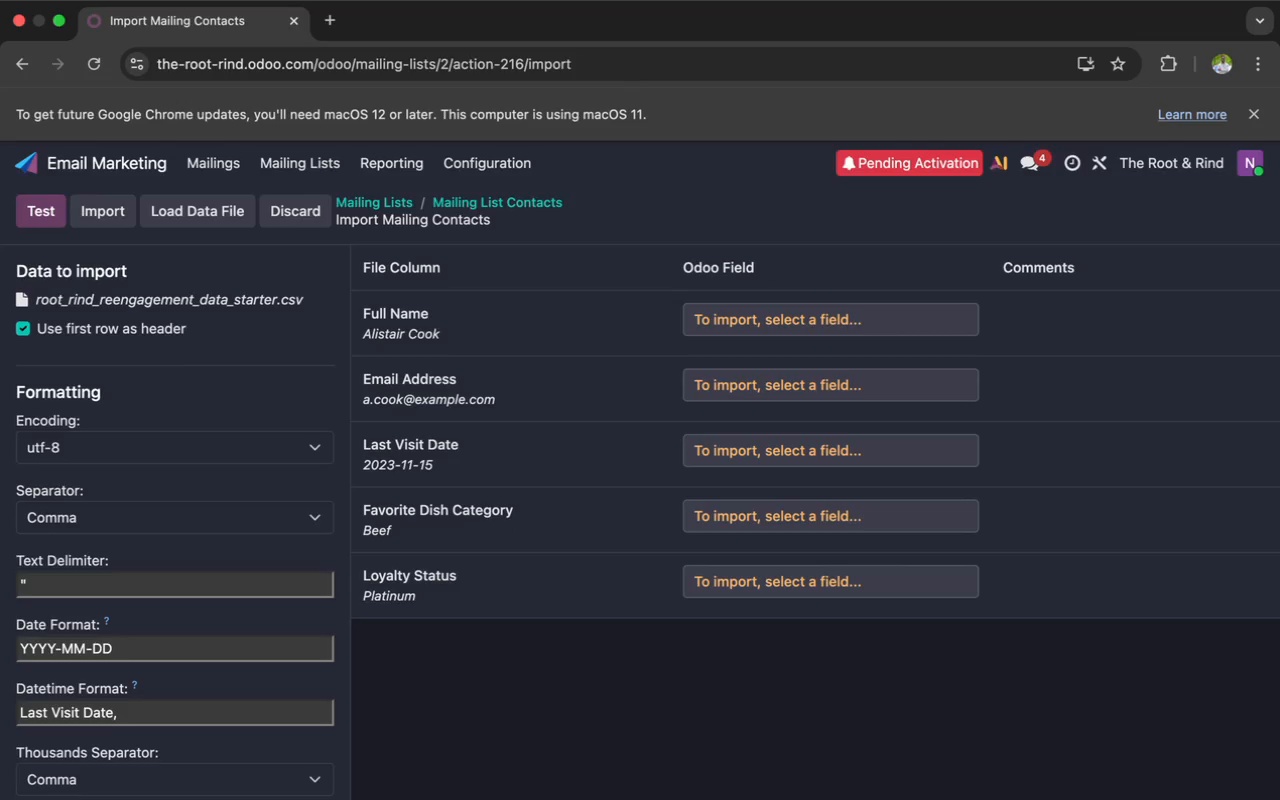 
type(Favorite Dich)
key(Backspace)
key(Backspace)
type(sh Category)
 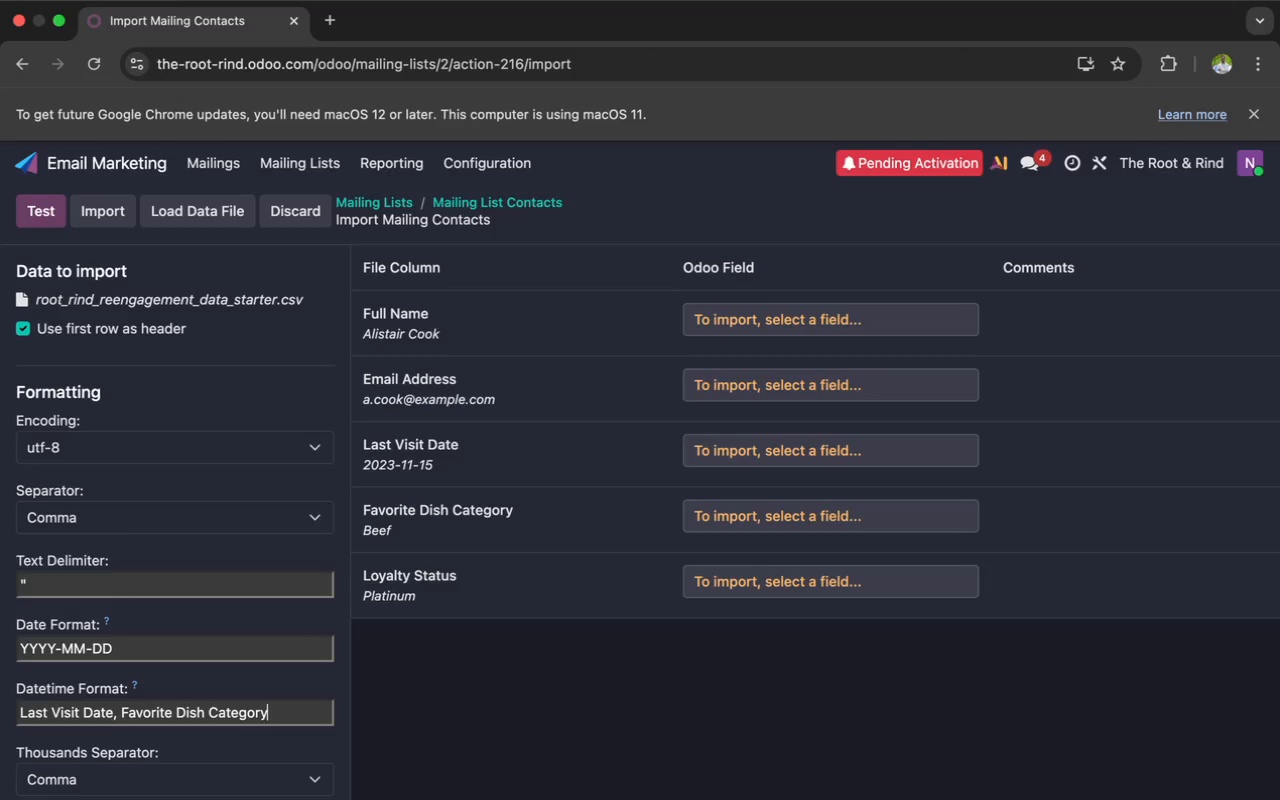 
left_click_drag(start_coordinate=[273, 713], to_coordinate=[214, 715])
 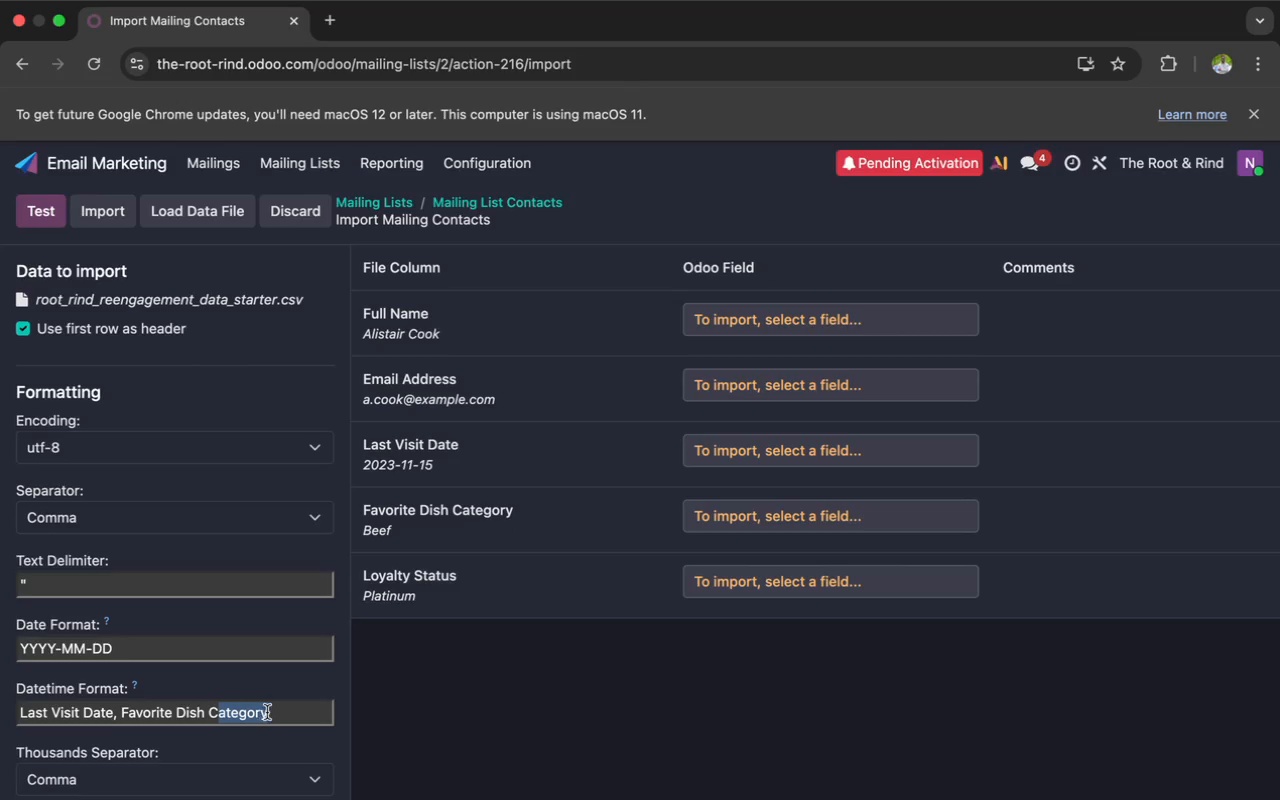 
left_click([274, 715])
 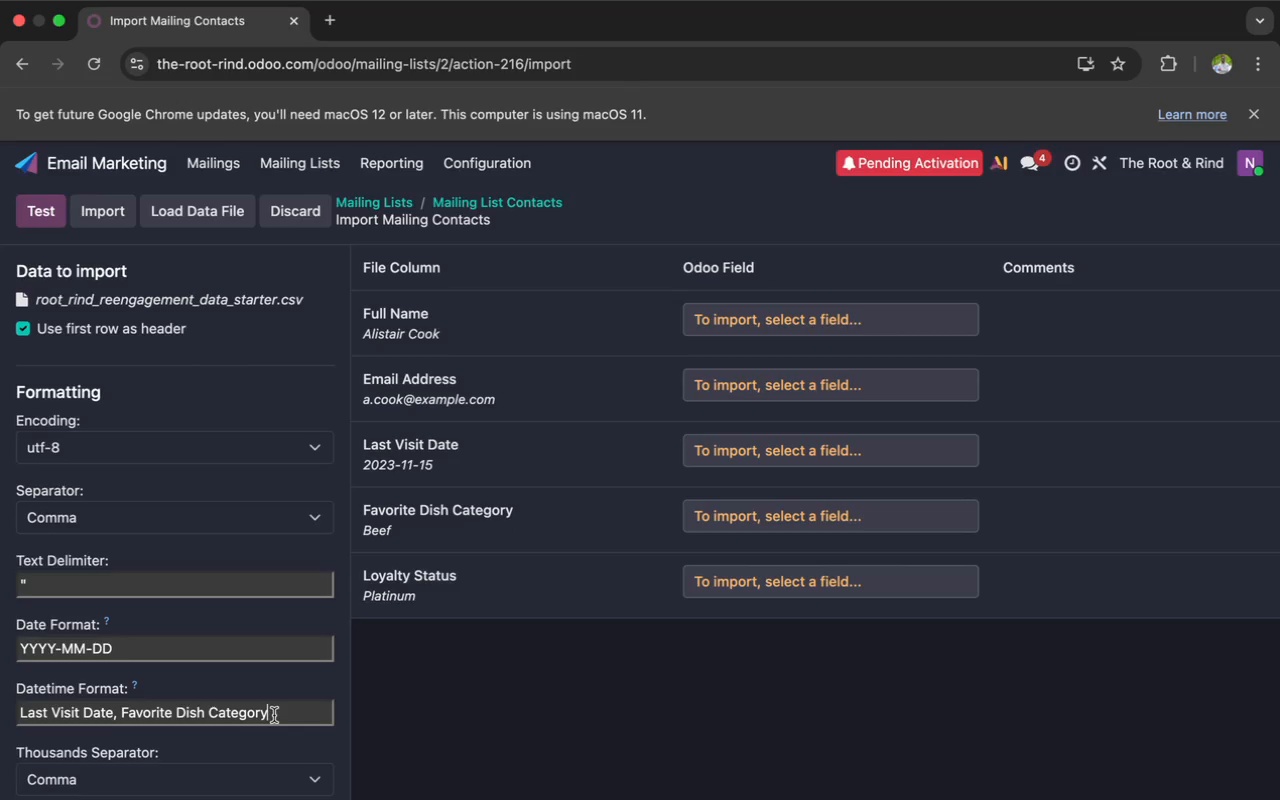 
type(, Loyalty s)
key(Backspace)
type(Status)
 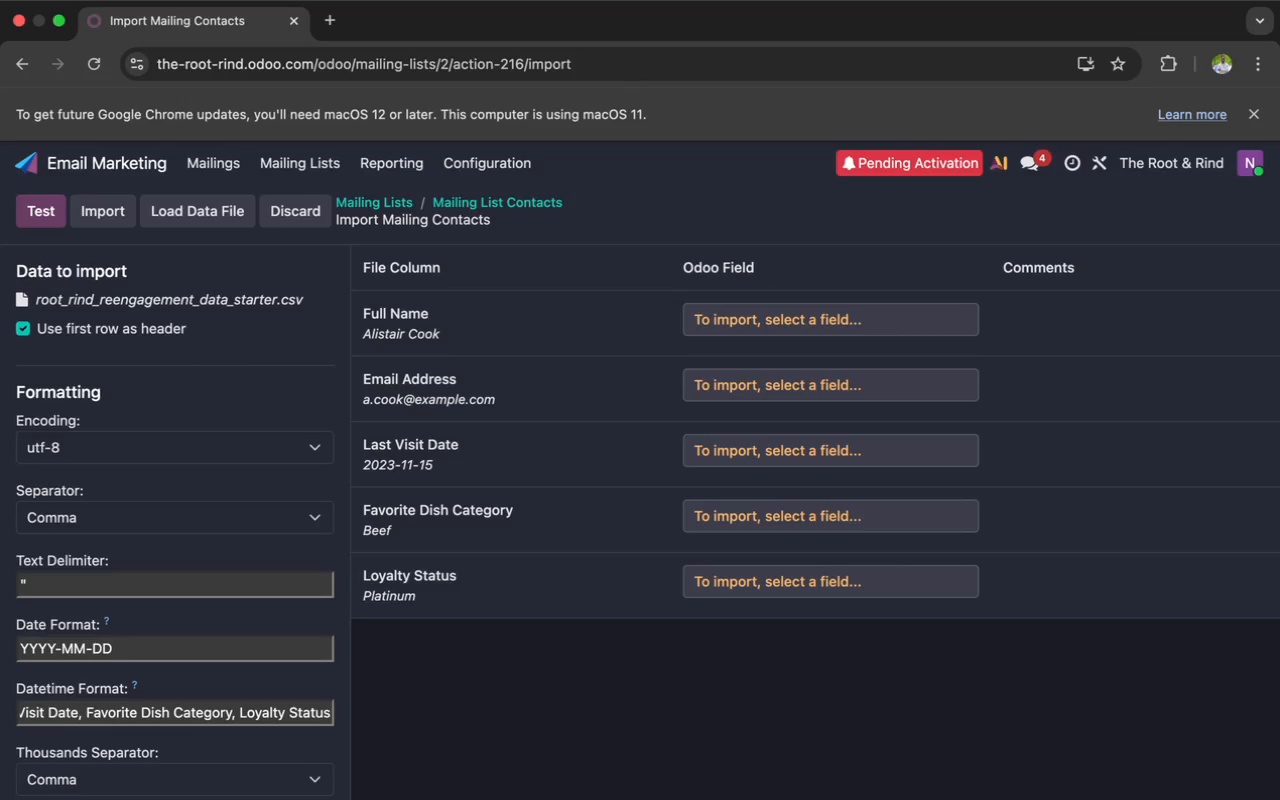 
wait(5.64)
 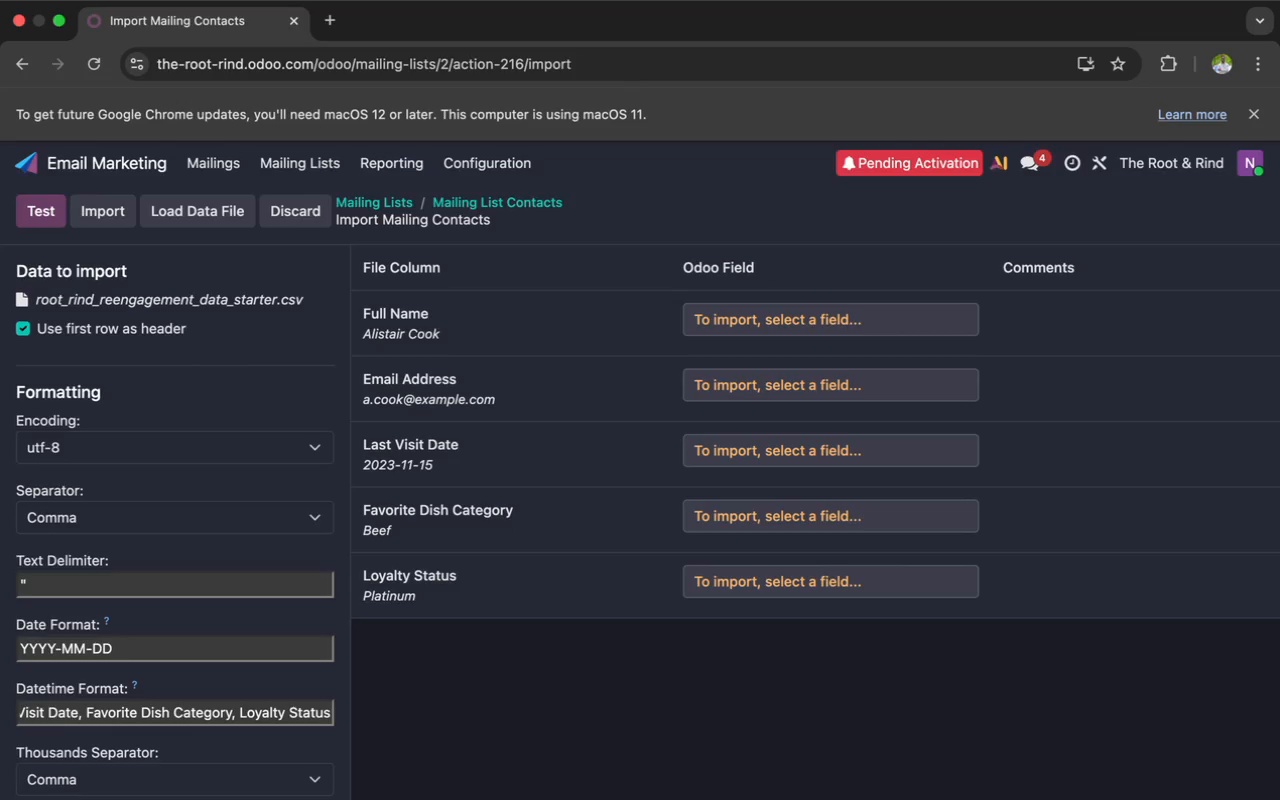 
key(Meta+CommandLeft)
 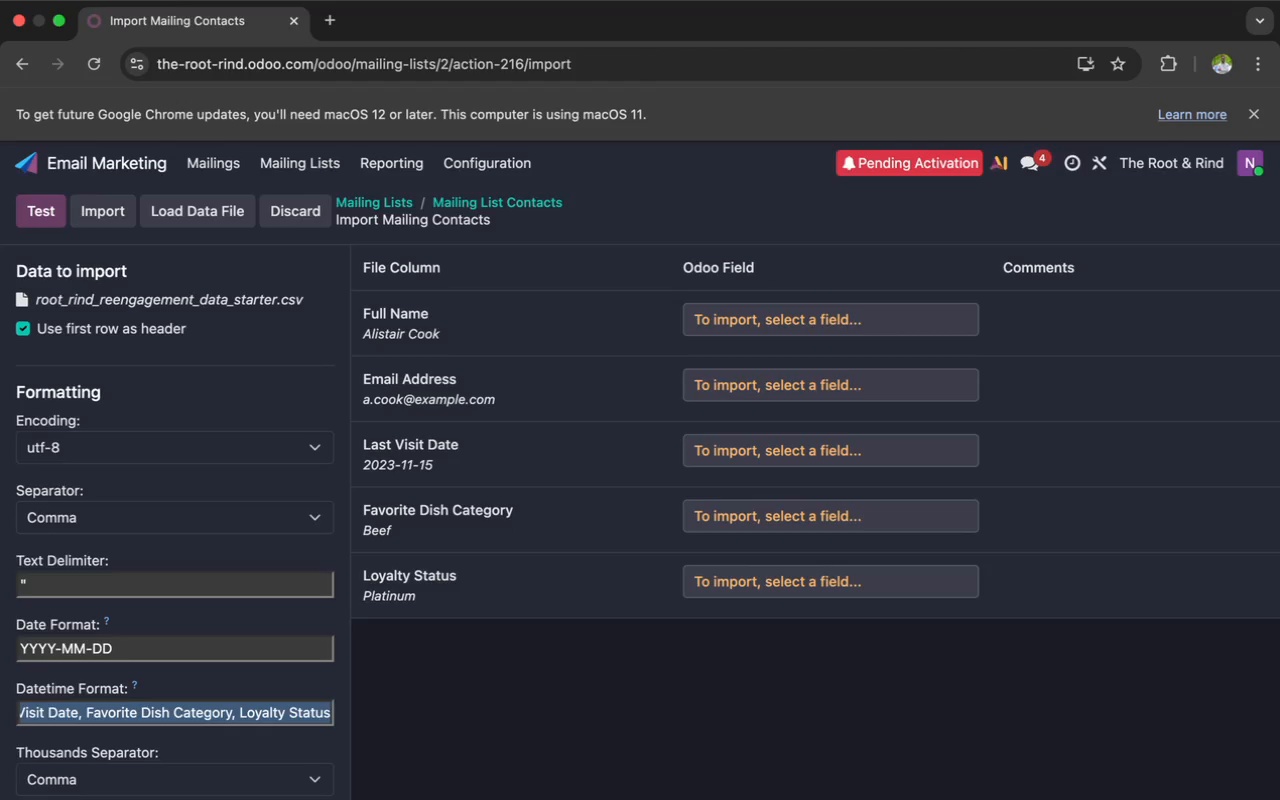 
key(Meta+A)
 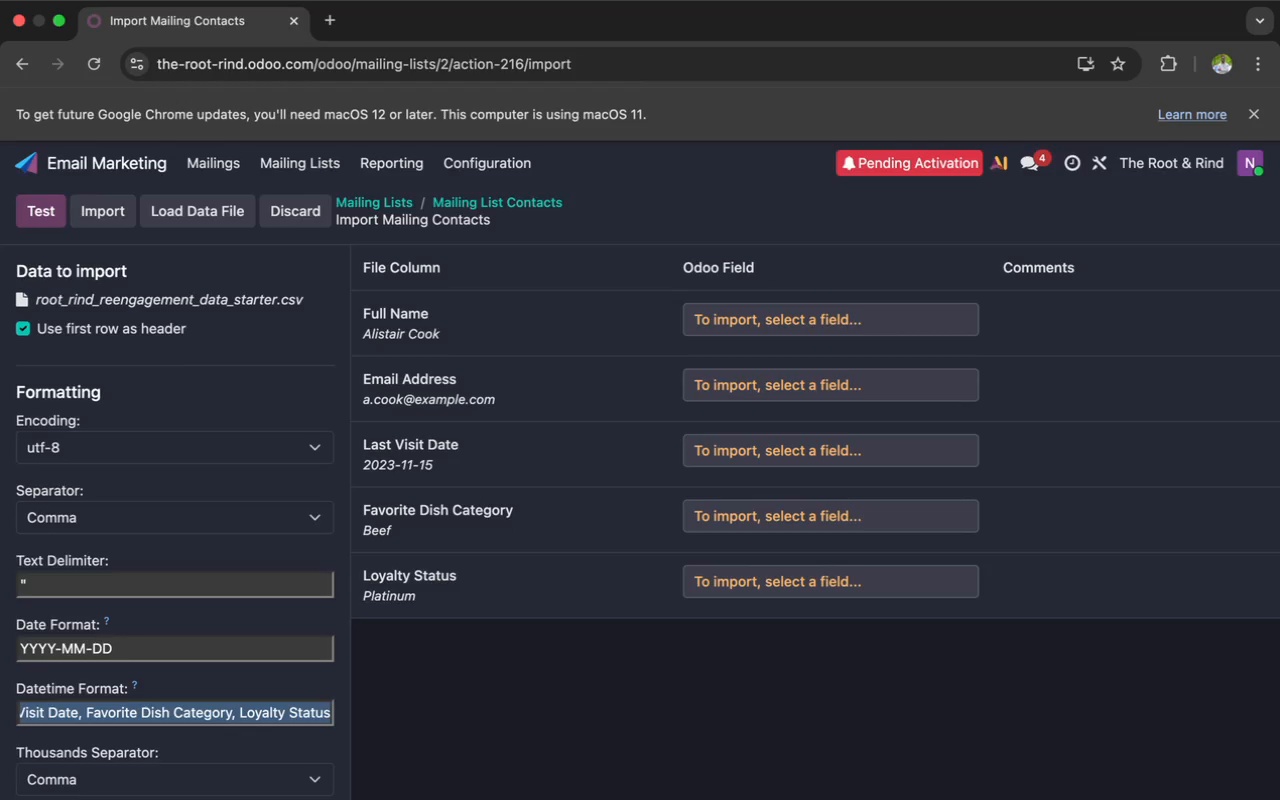 
key(Meta+X)
 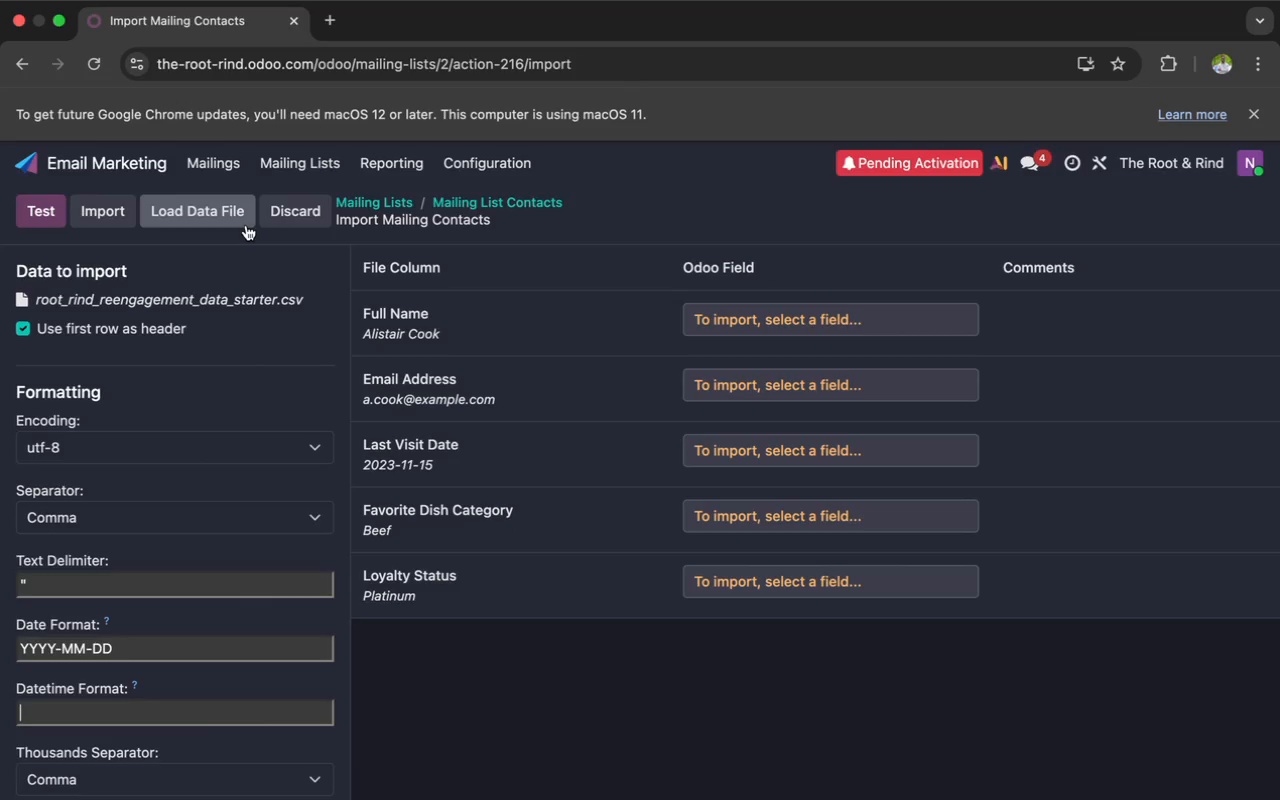 
left_click([293, 160])
 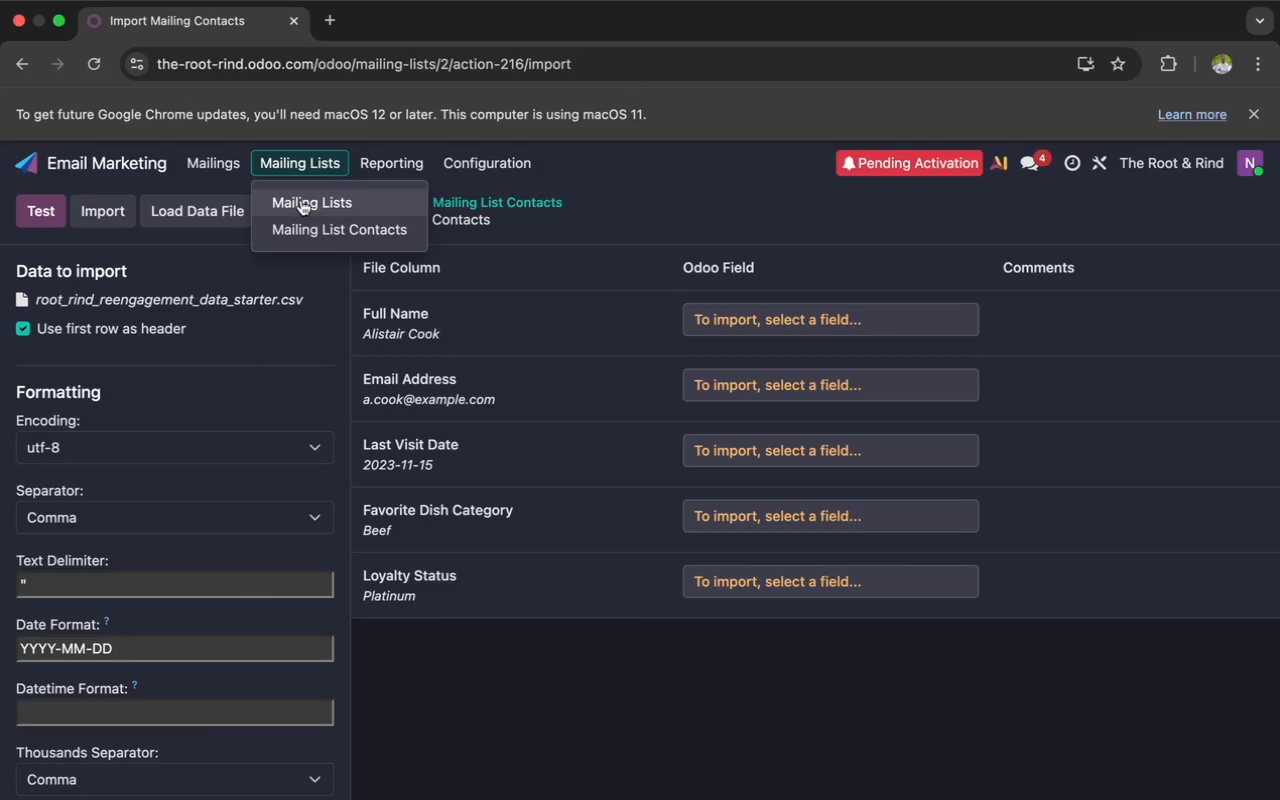 
left_click([301, 202])
 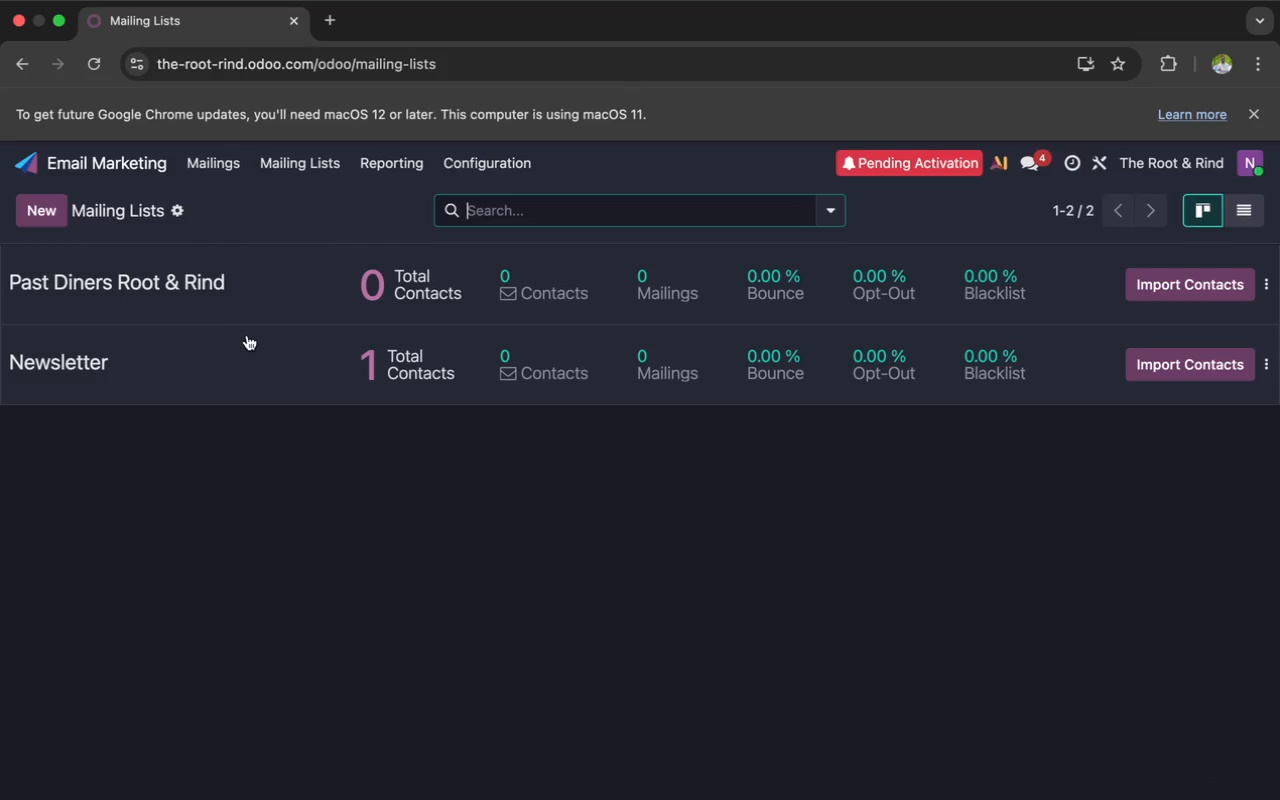 
left_click([269, 352])
 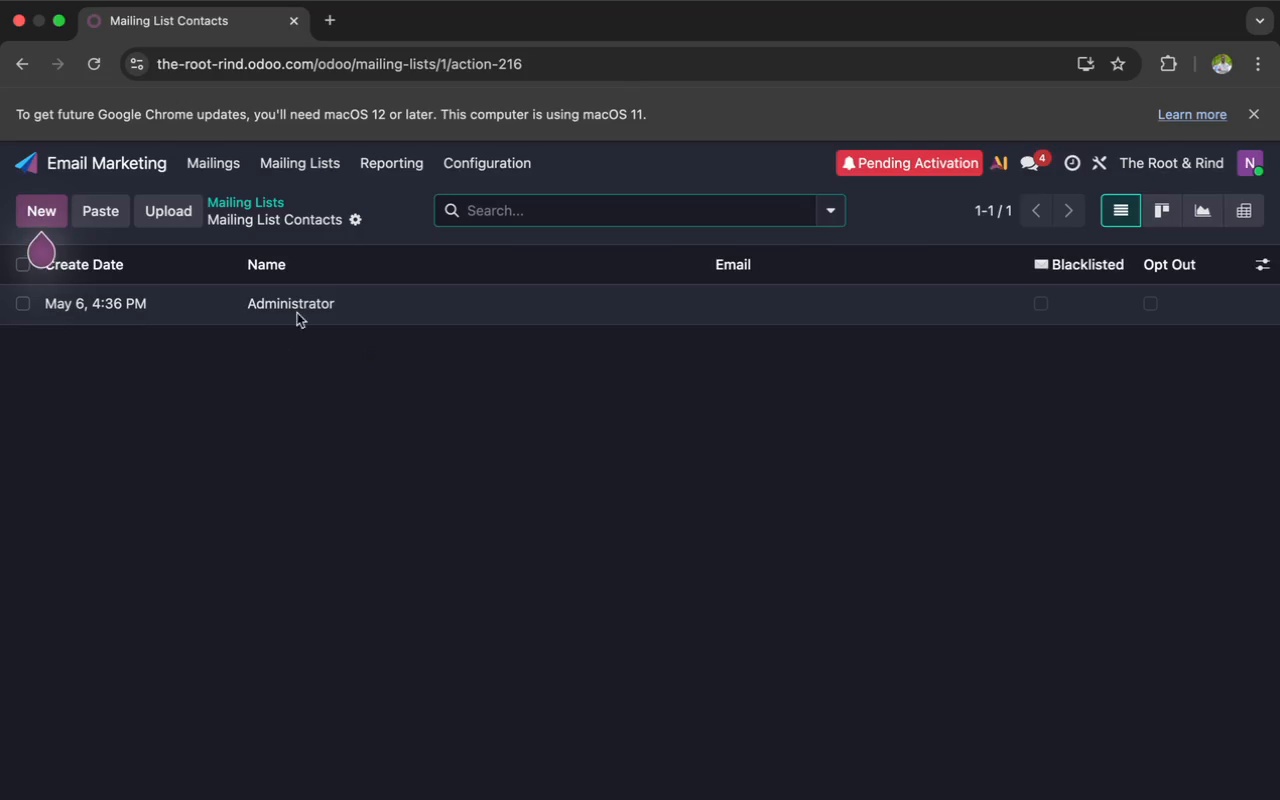 
left_click([300, 305])
 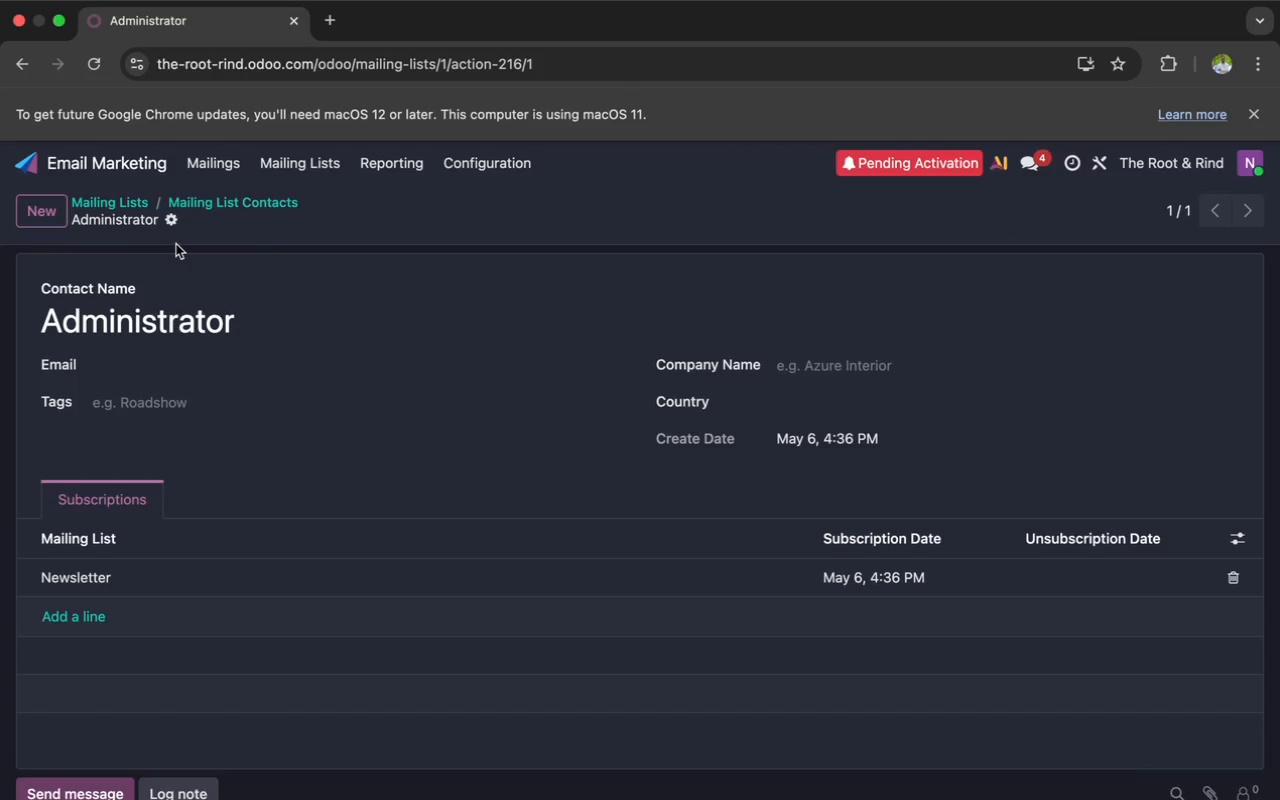 
left_click([171, 223])
 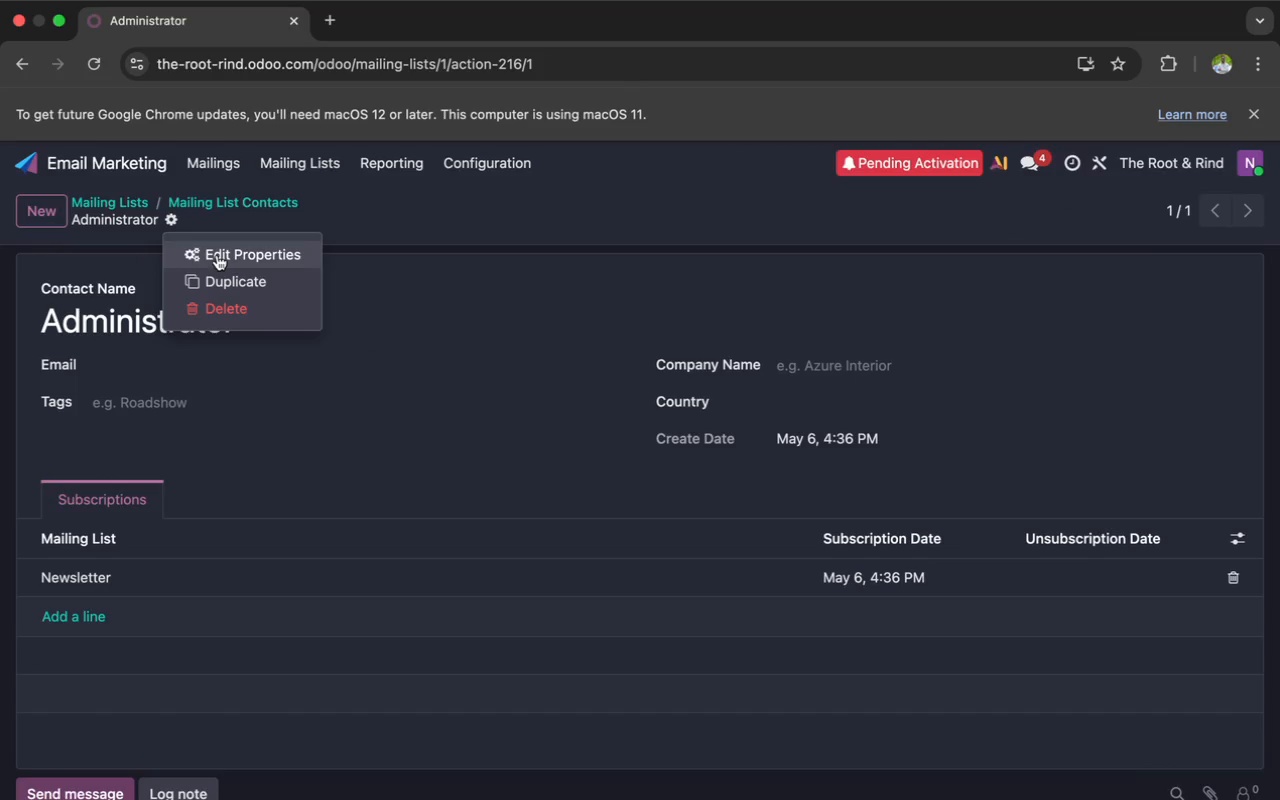 
left_click([217, 252])
 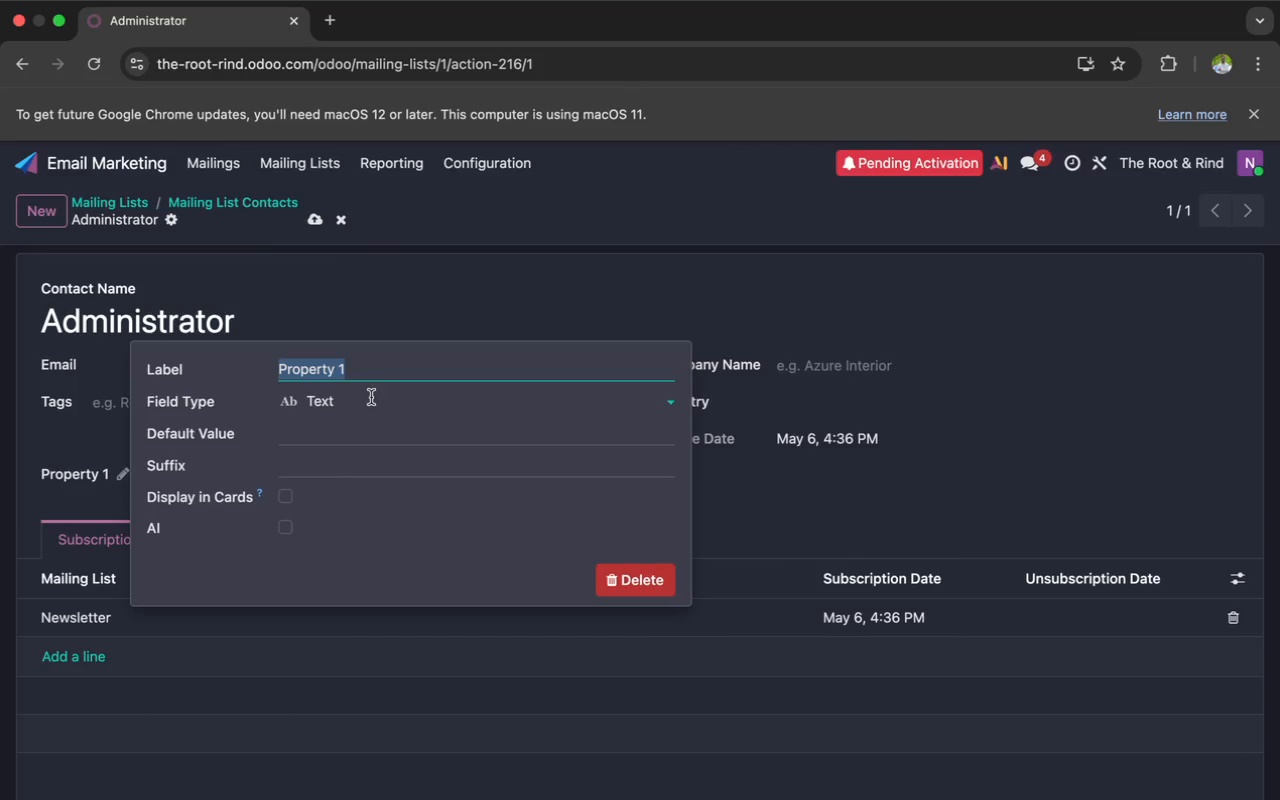 
key(Meta+V)
 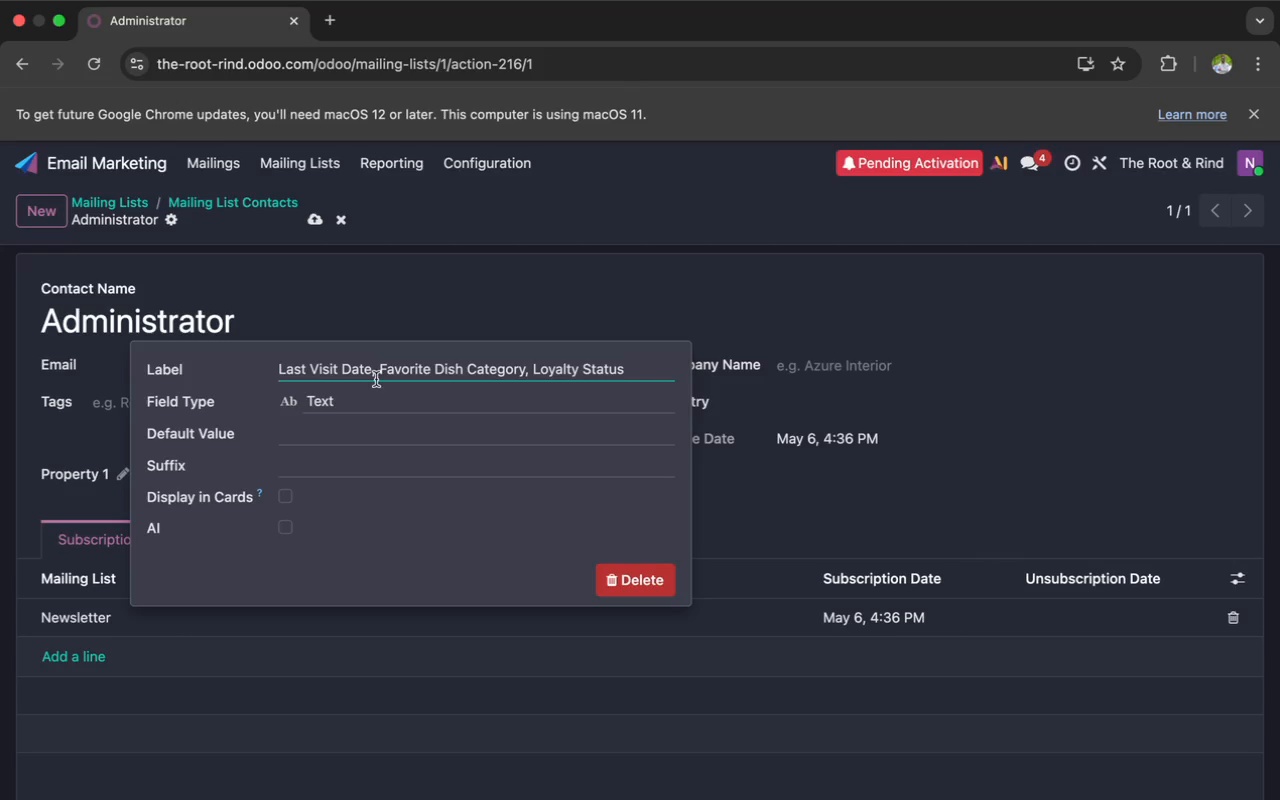 
left_click_drag(start_coordinate=[378, 368], to_coordinate=[626, 361])
 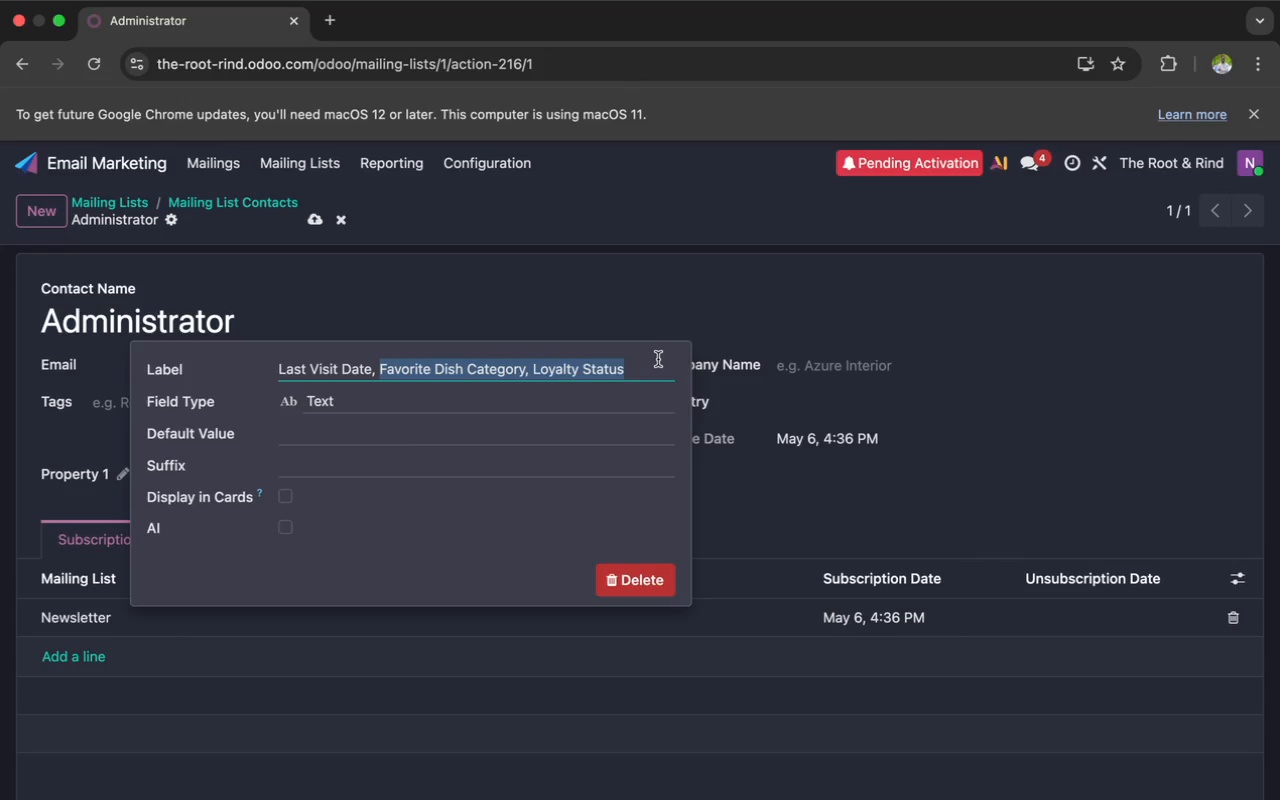 
key(Meta+X)
 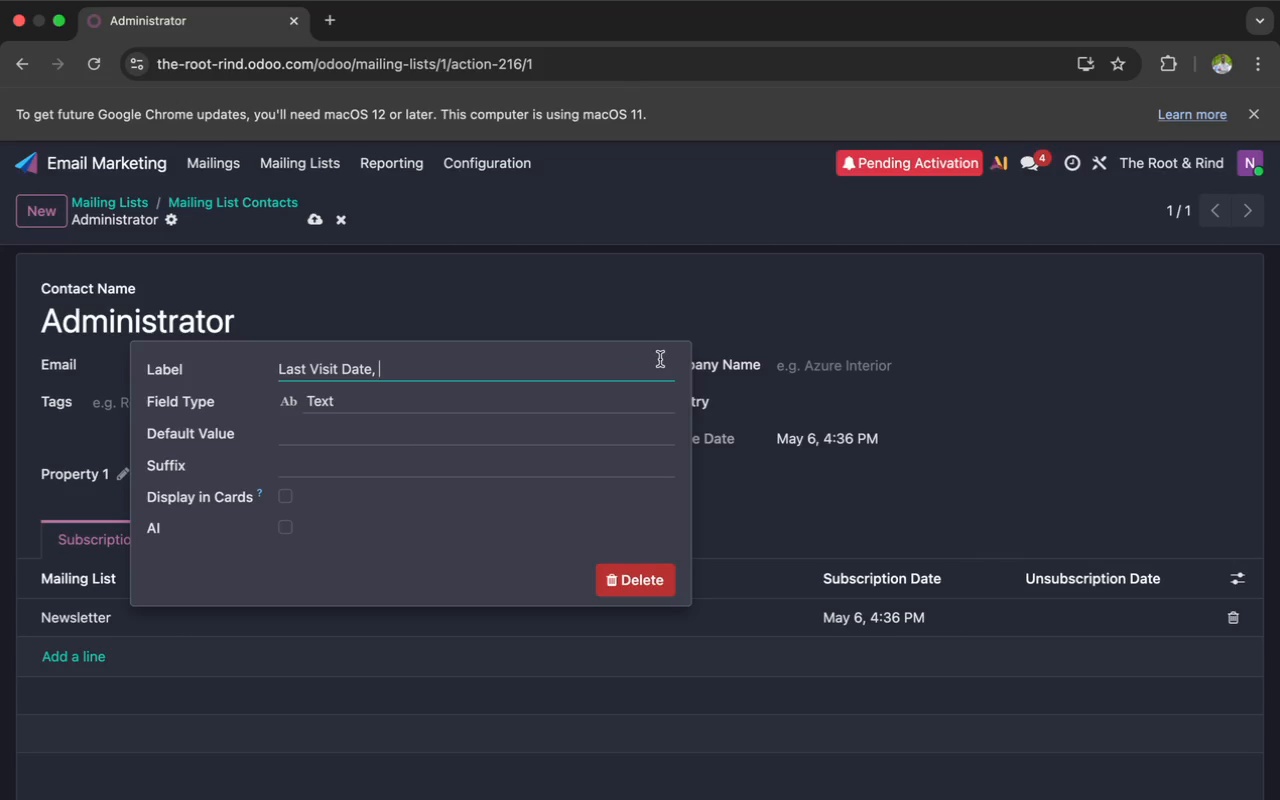 
key(Backspace)
 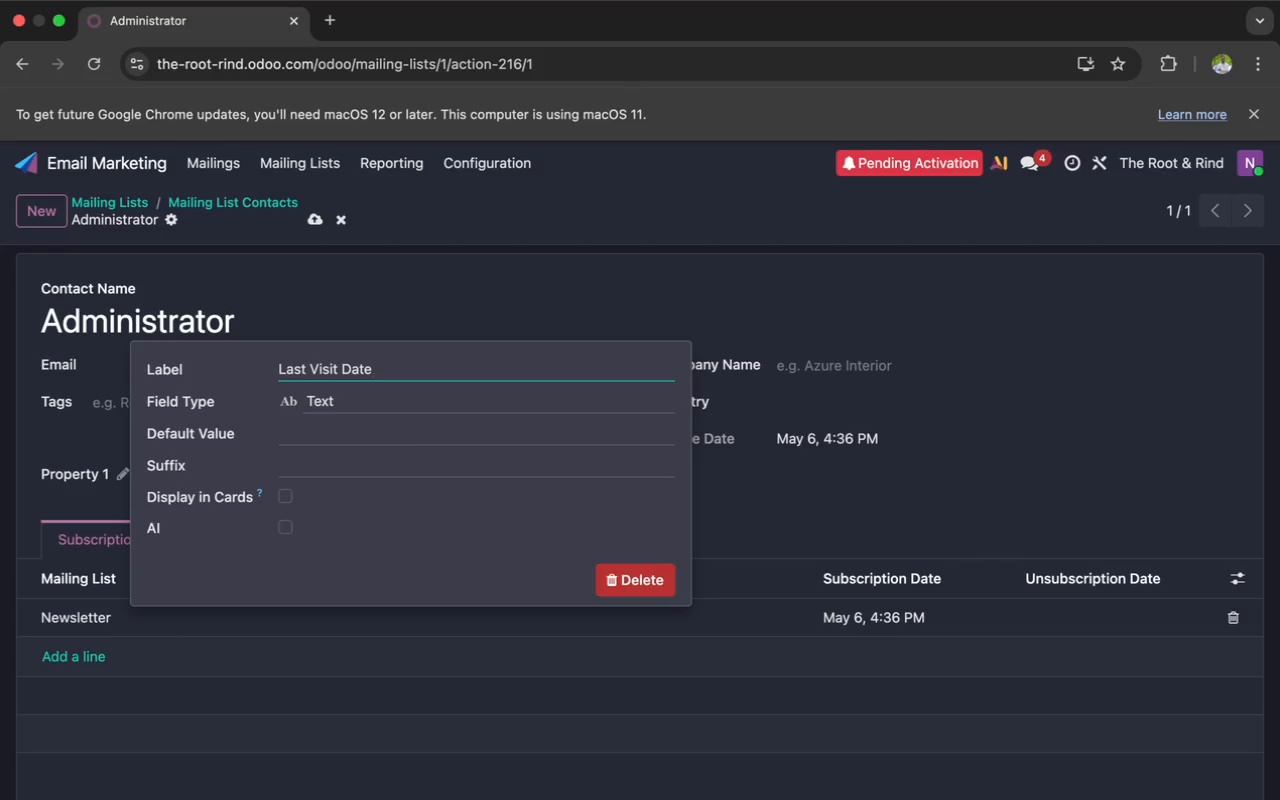 
key(Backspace)
 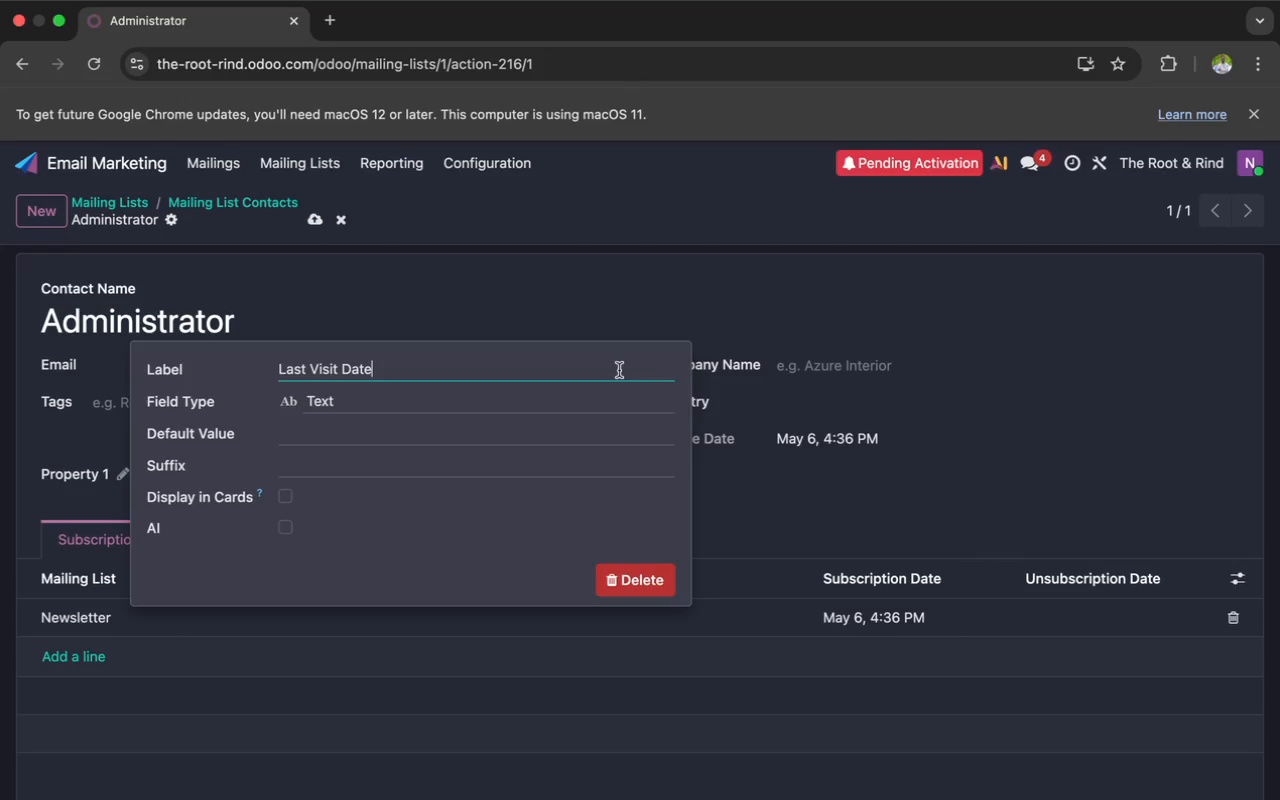 
left_click([540, 407])
 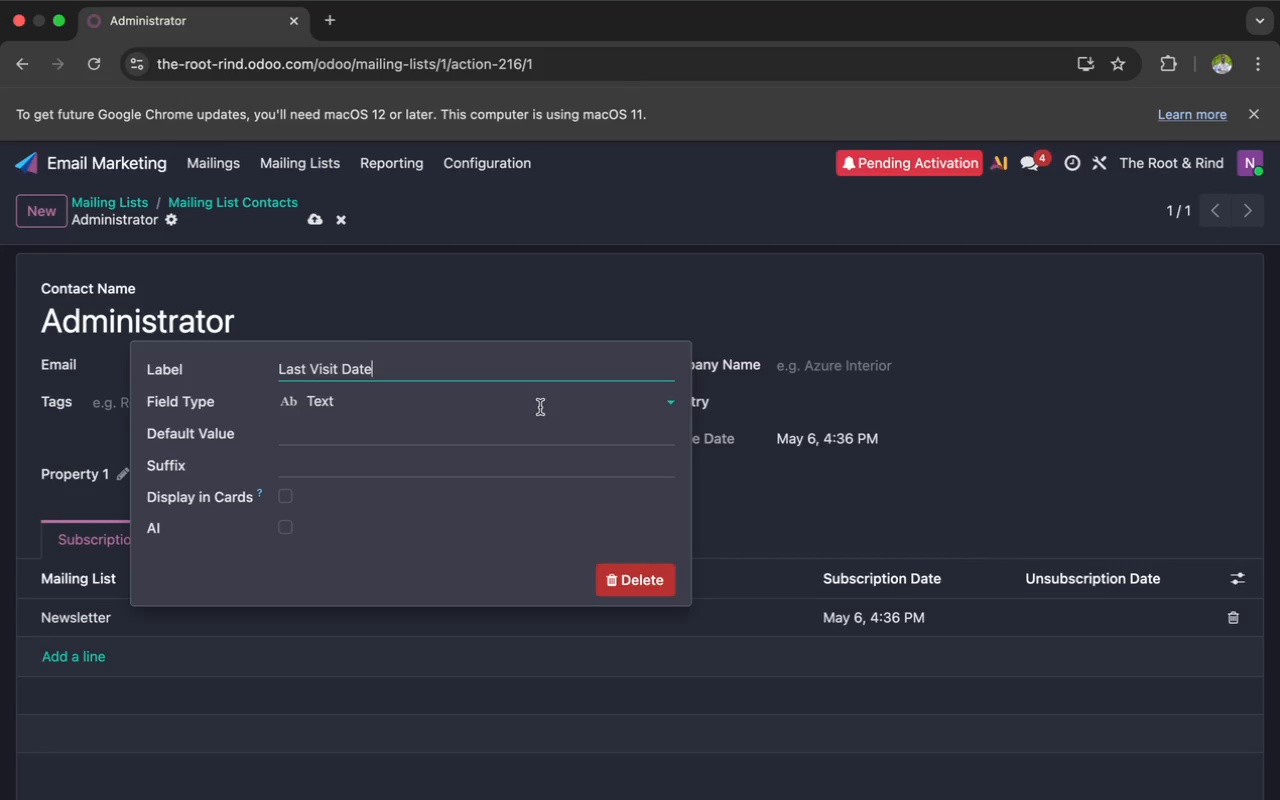 
mouse_move([514, 431])
 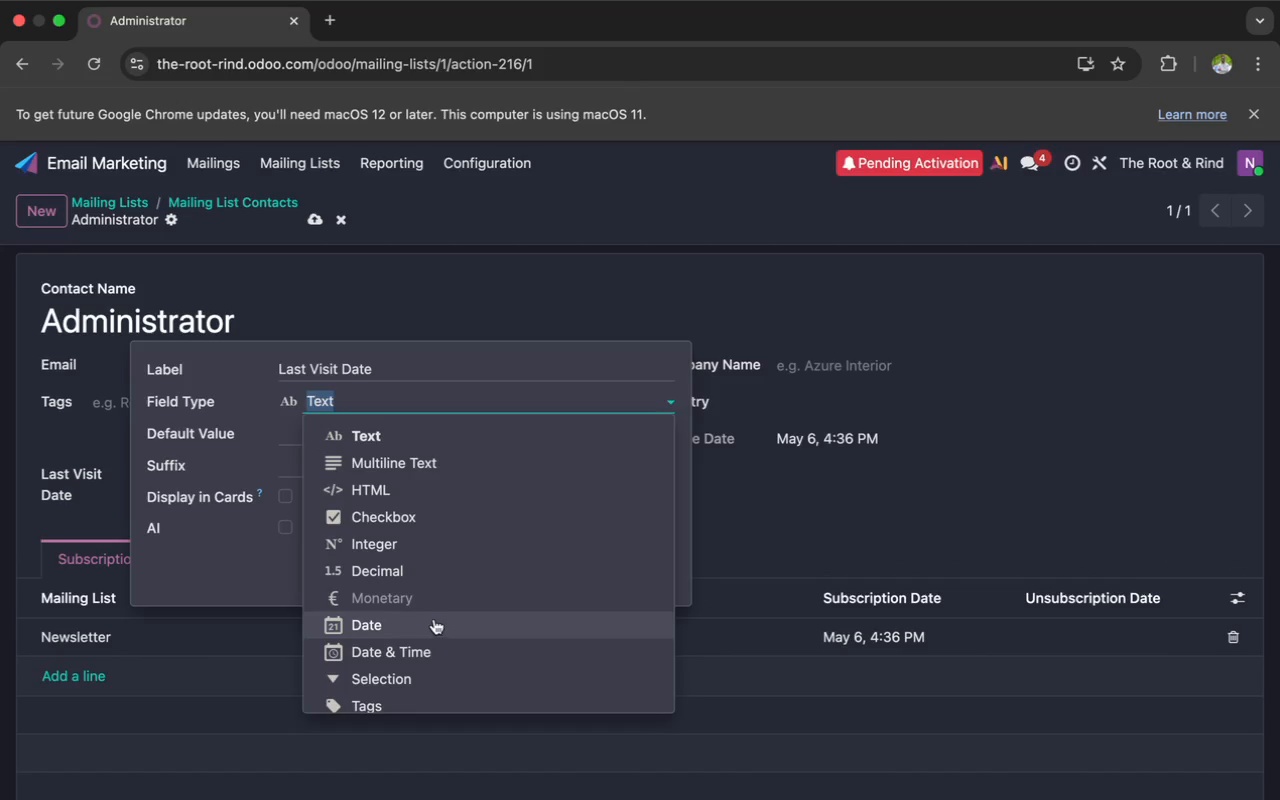 
left_click([433, 619])
 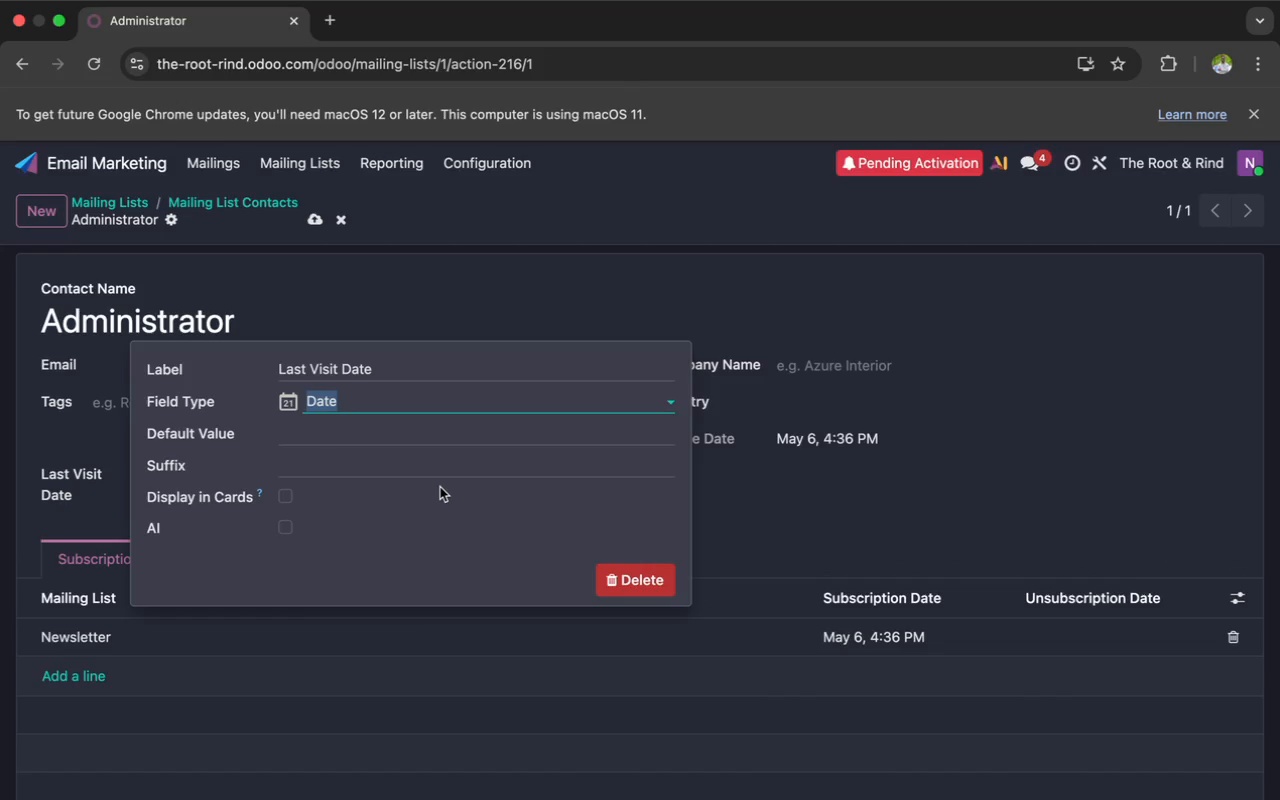 
key(Enter)
 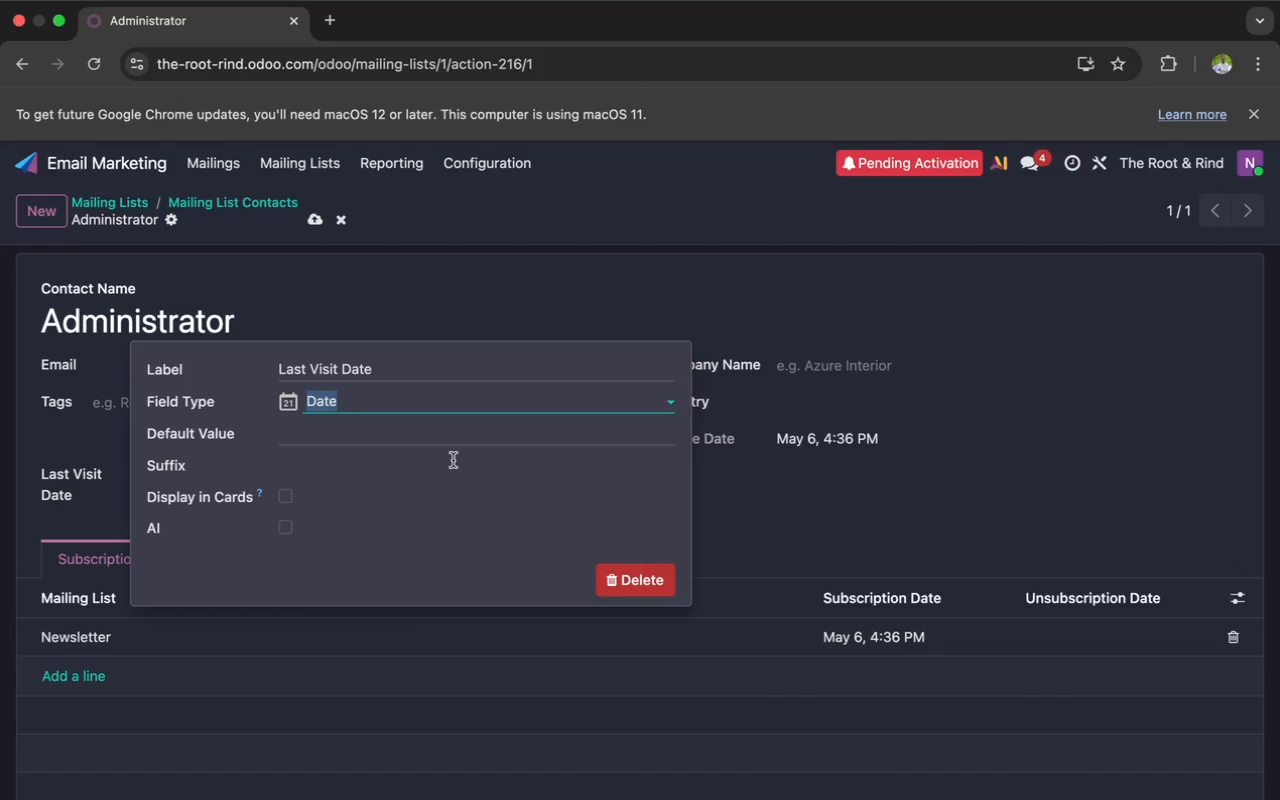 
key(Enter)
 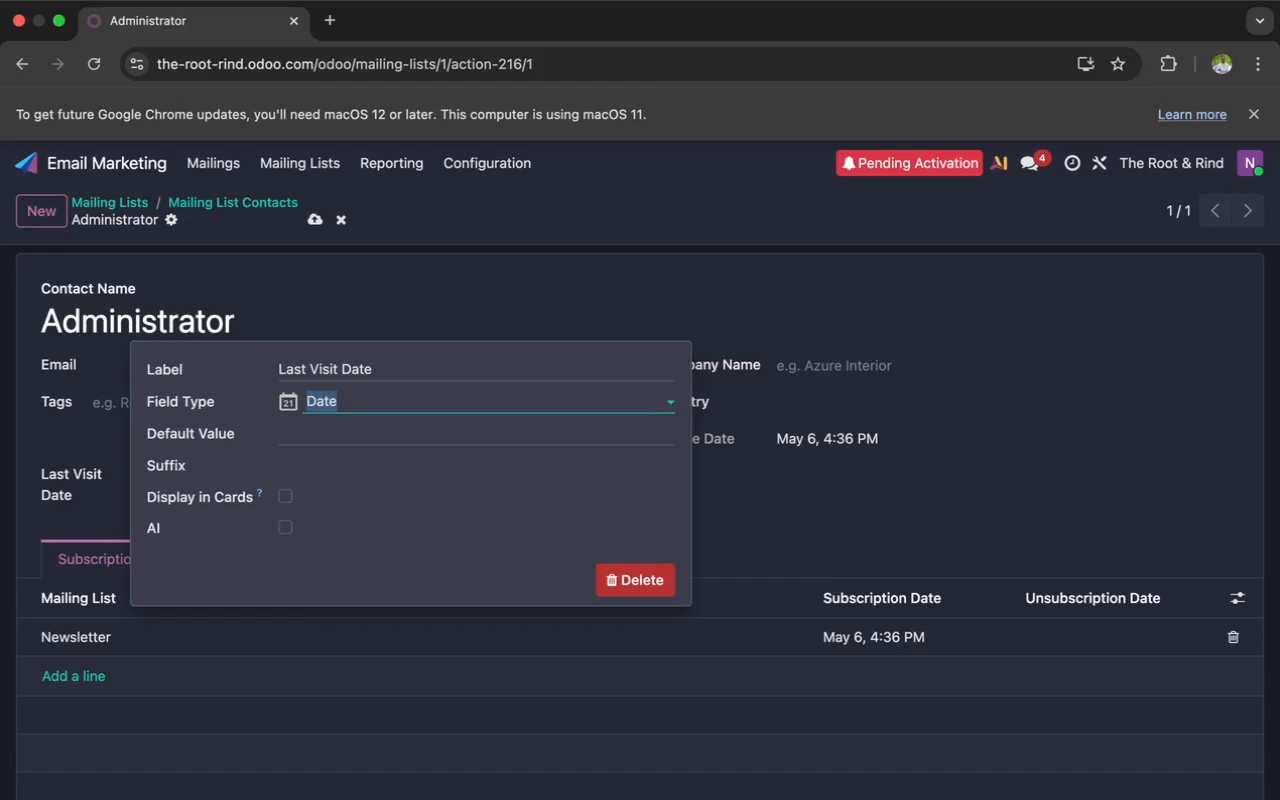 
wait(8.24)
 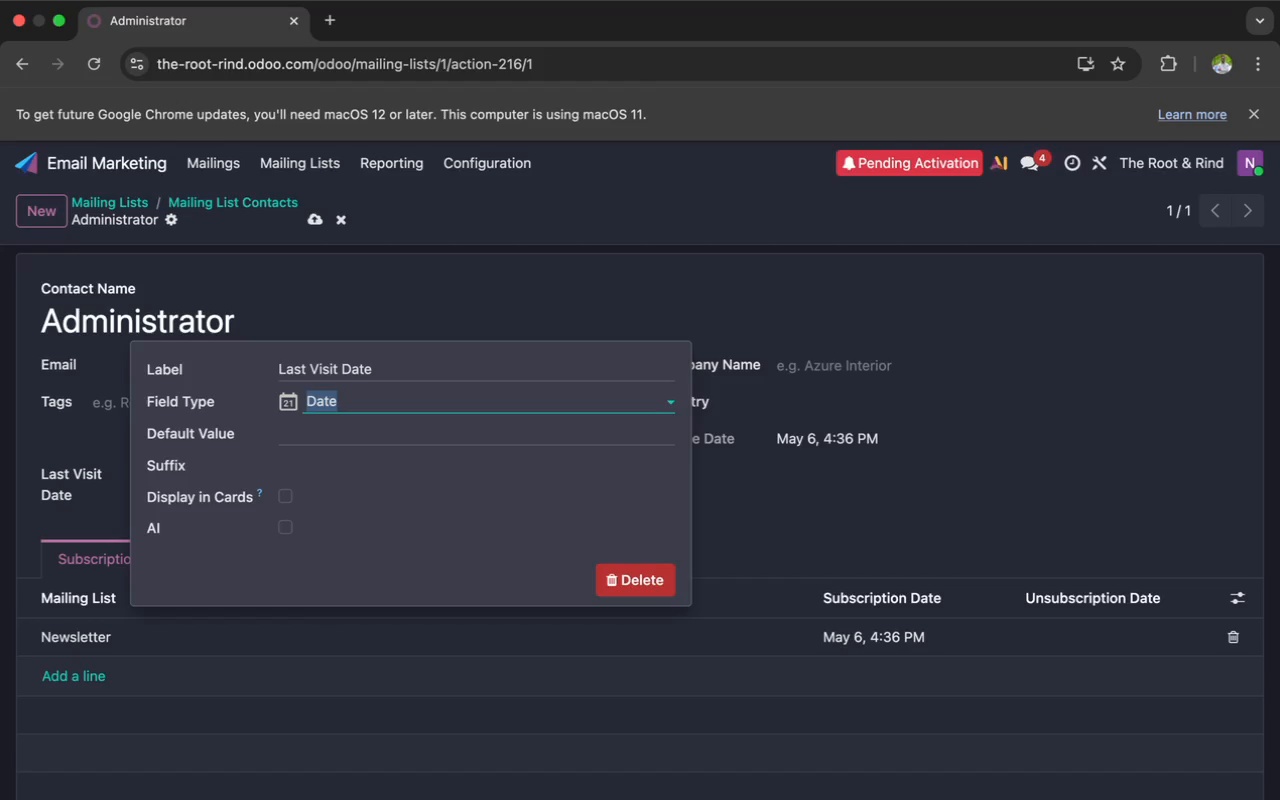 
left_click([404, 627])
 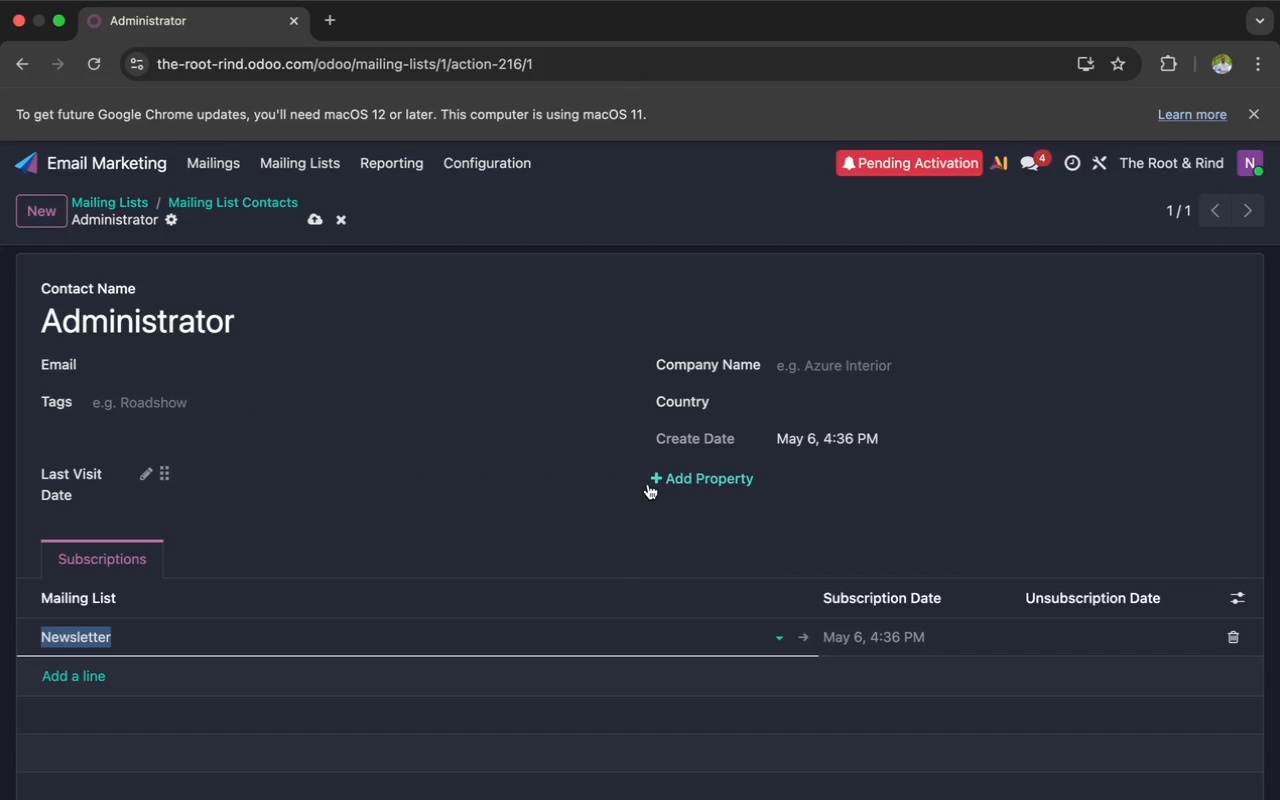 
left_click([651, 481])
 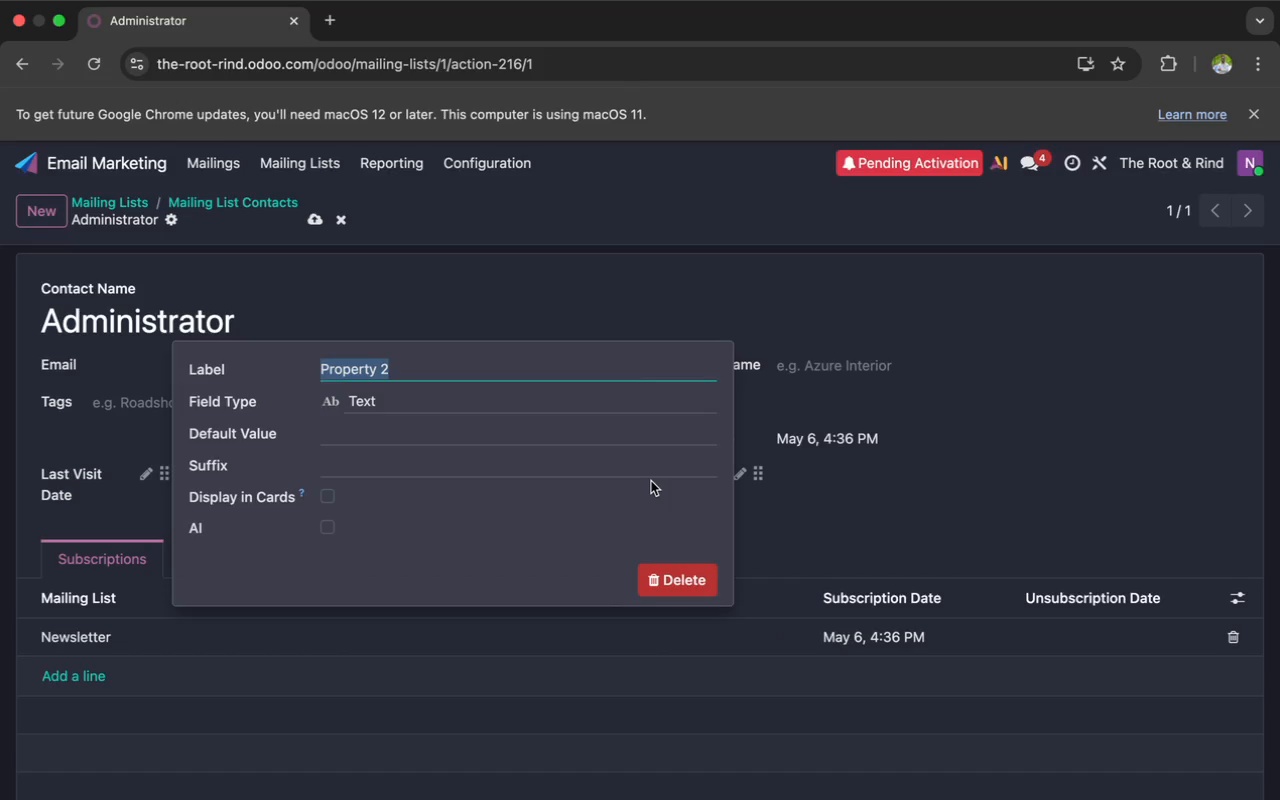 
key(Backspace)
 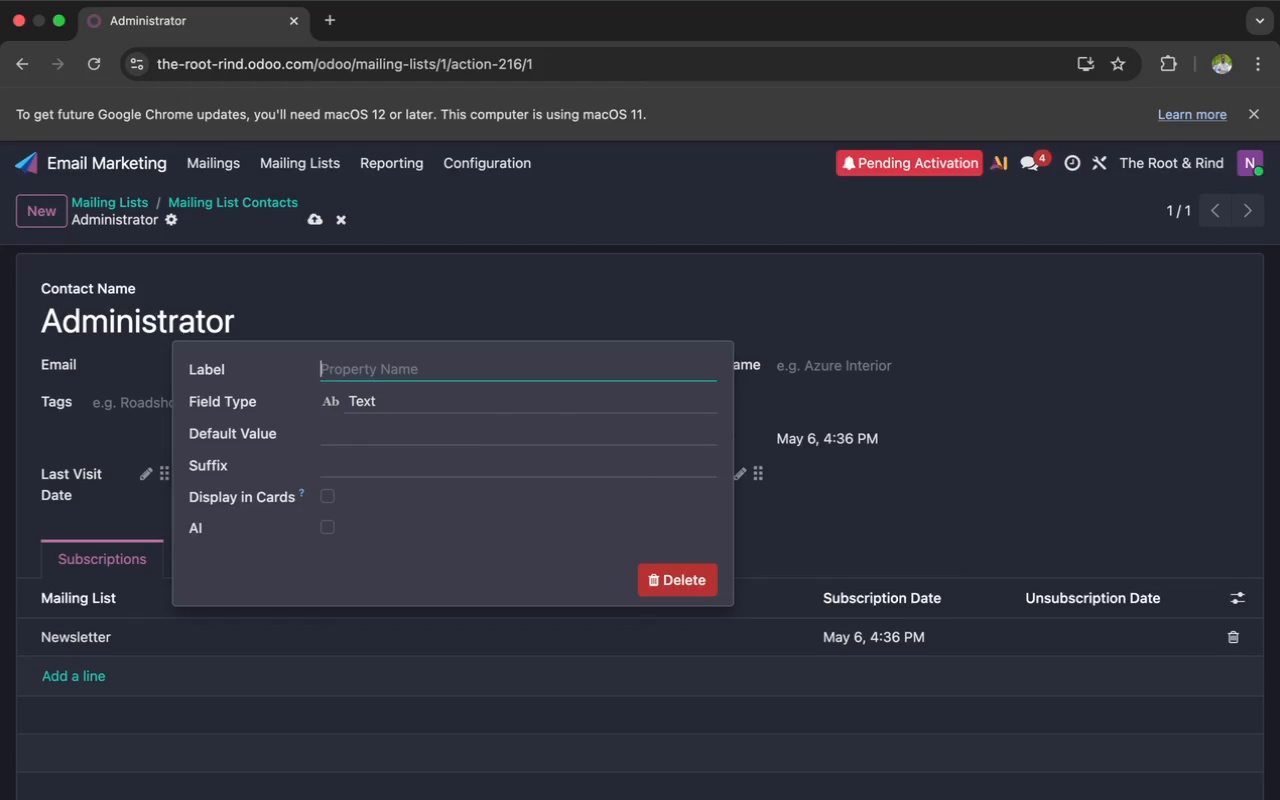 
key(Meta+V)
 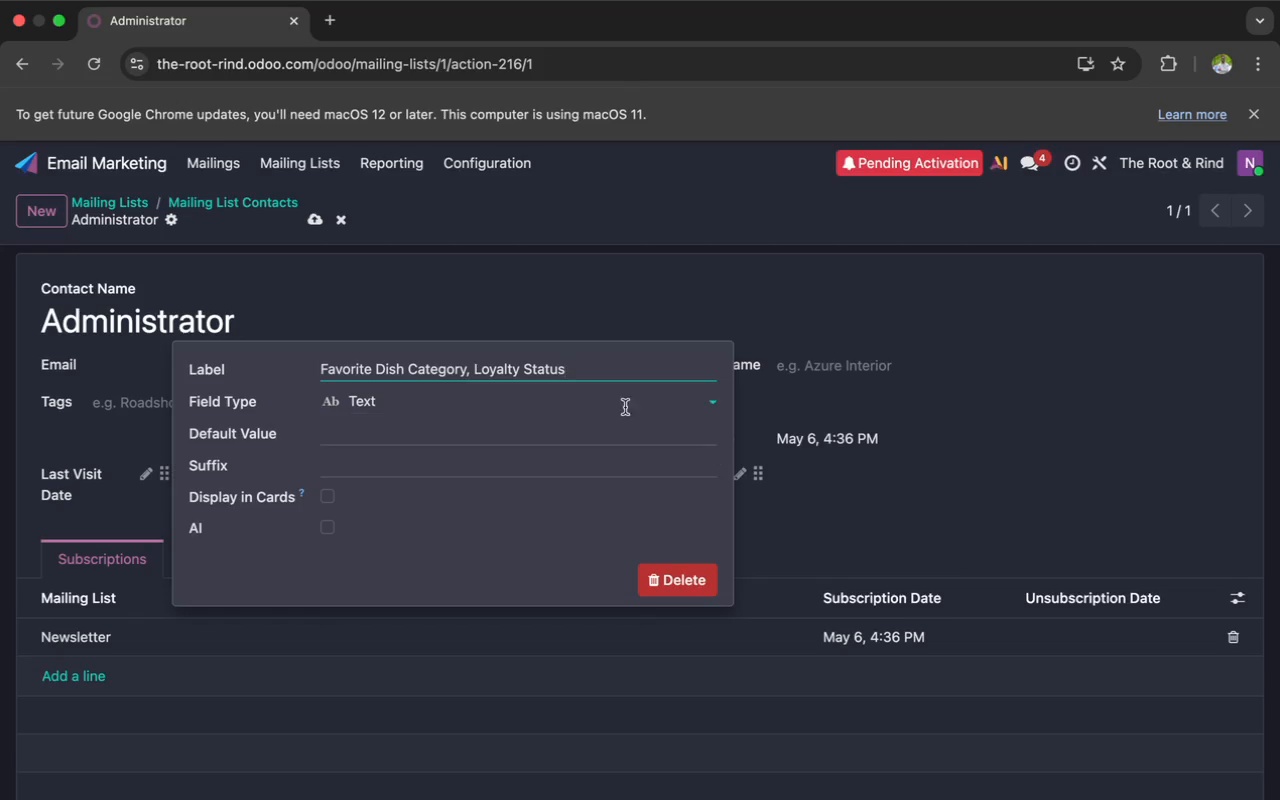 
left_click_drag(start_coordinate=[565, 369], to_coordinate=[474, 368])
 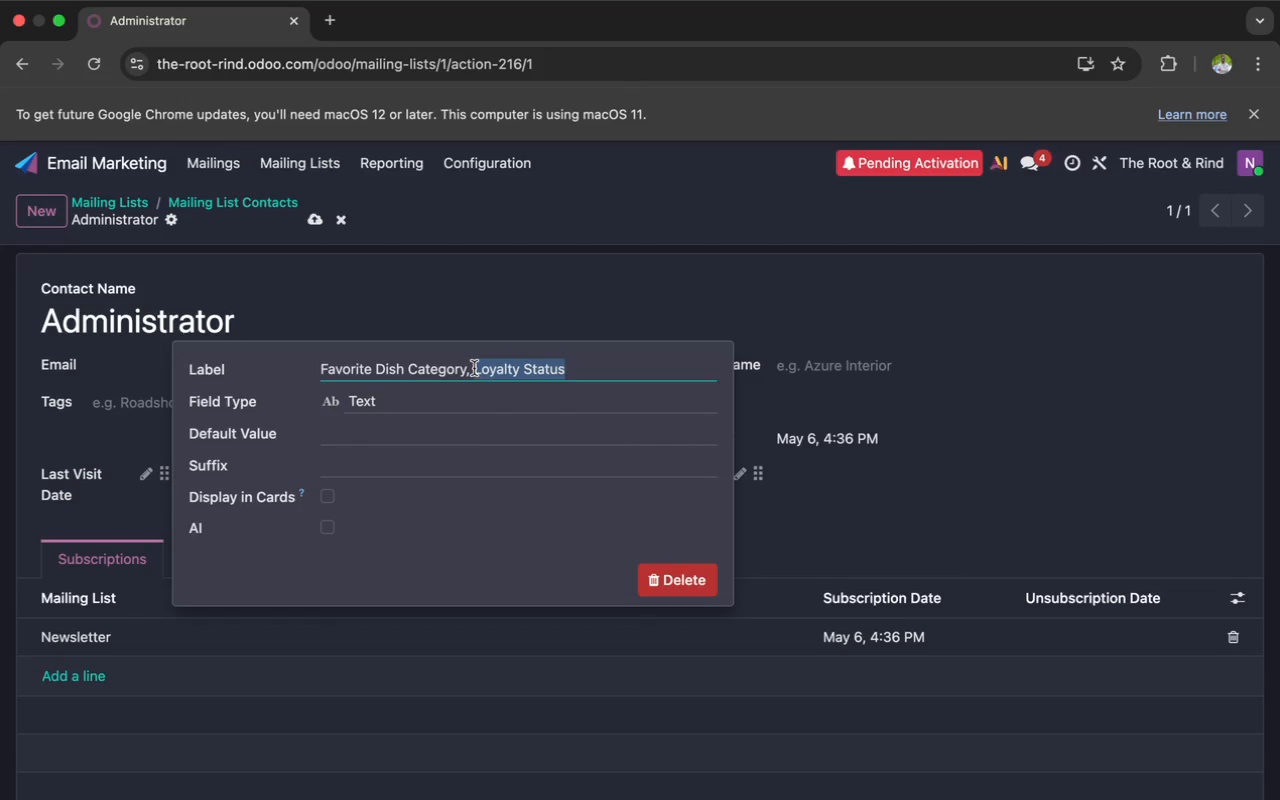 
key(Meta+X)
 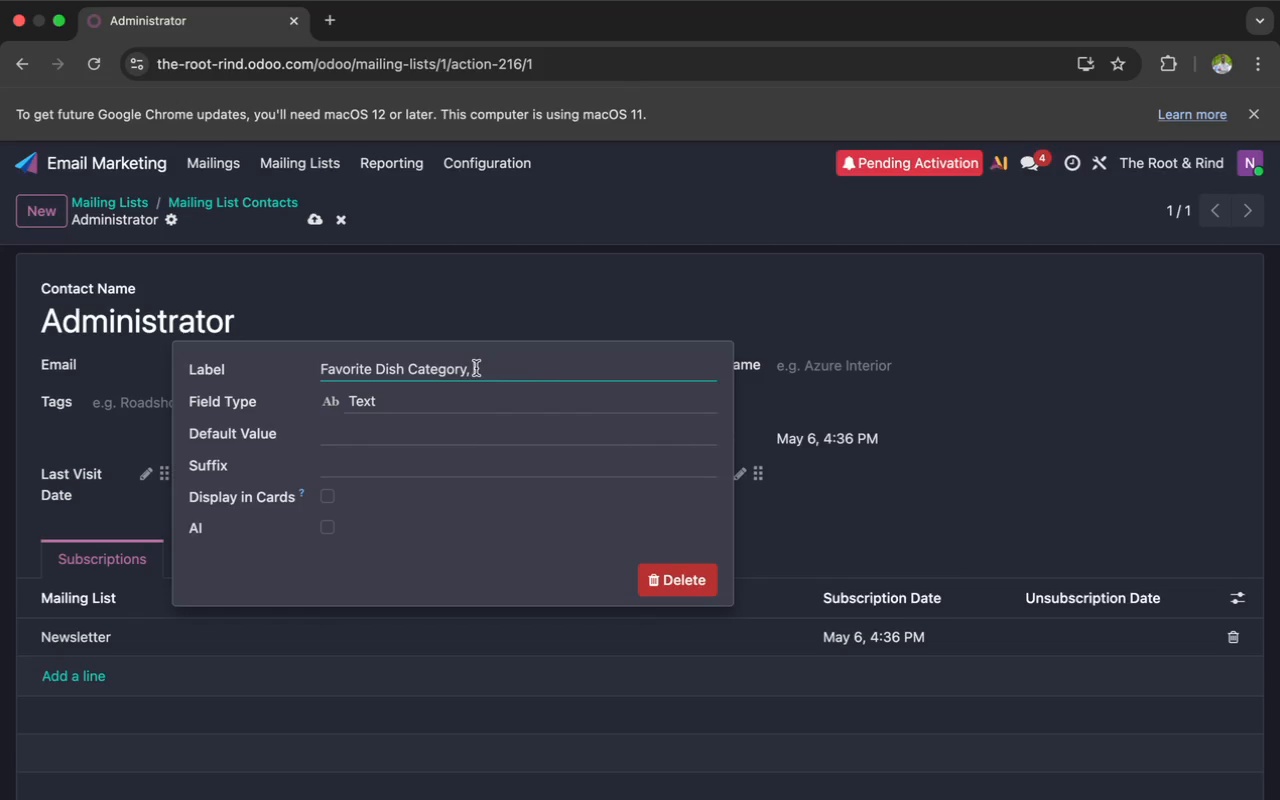 
key(Backspace)
 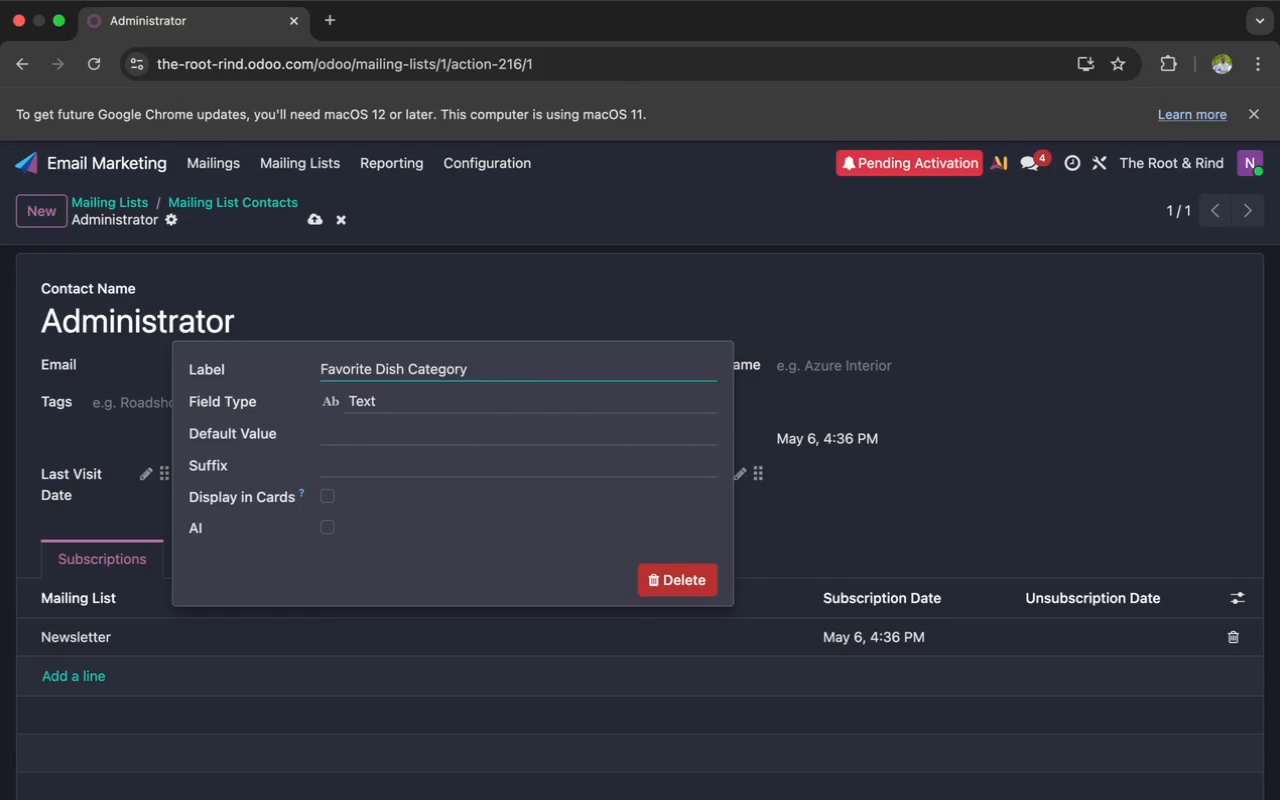 
key(Backspace)
 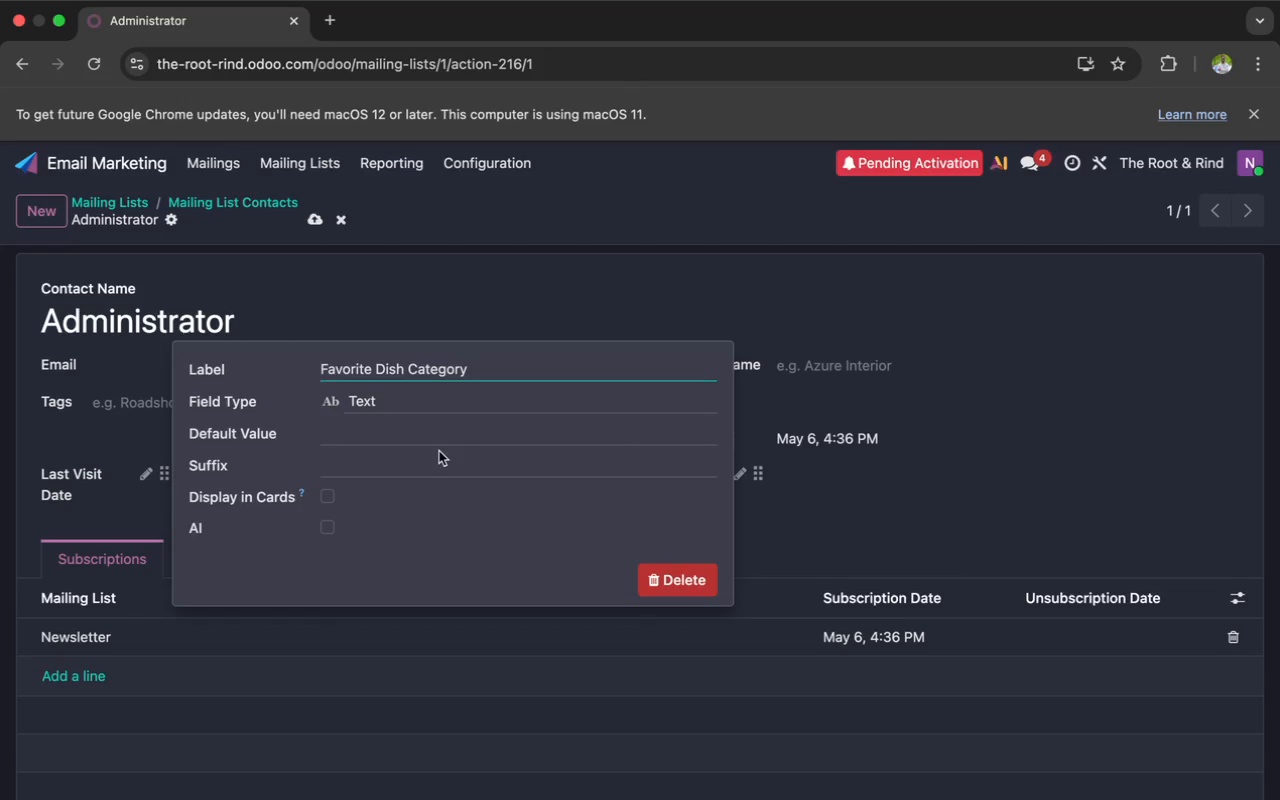 
wait(7.98)
 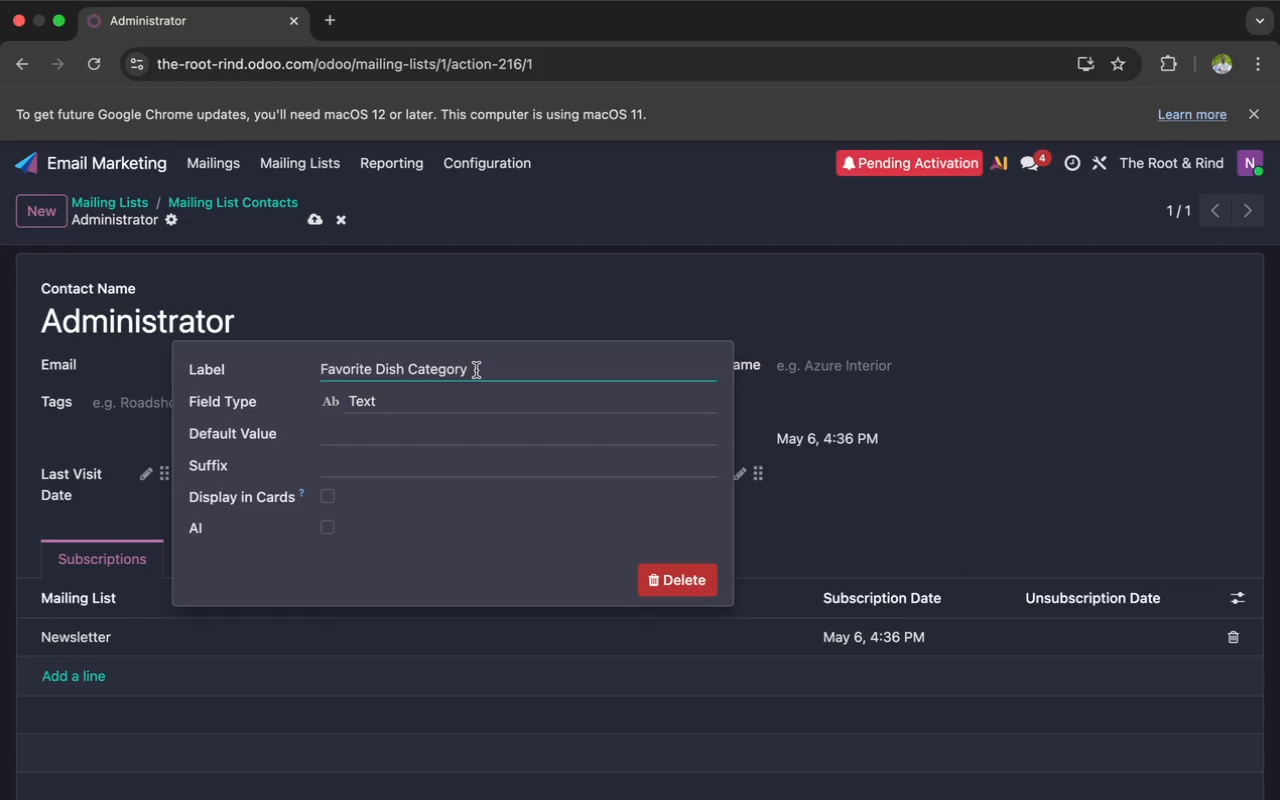 
key(Enter)
 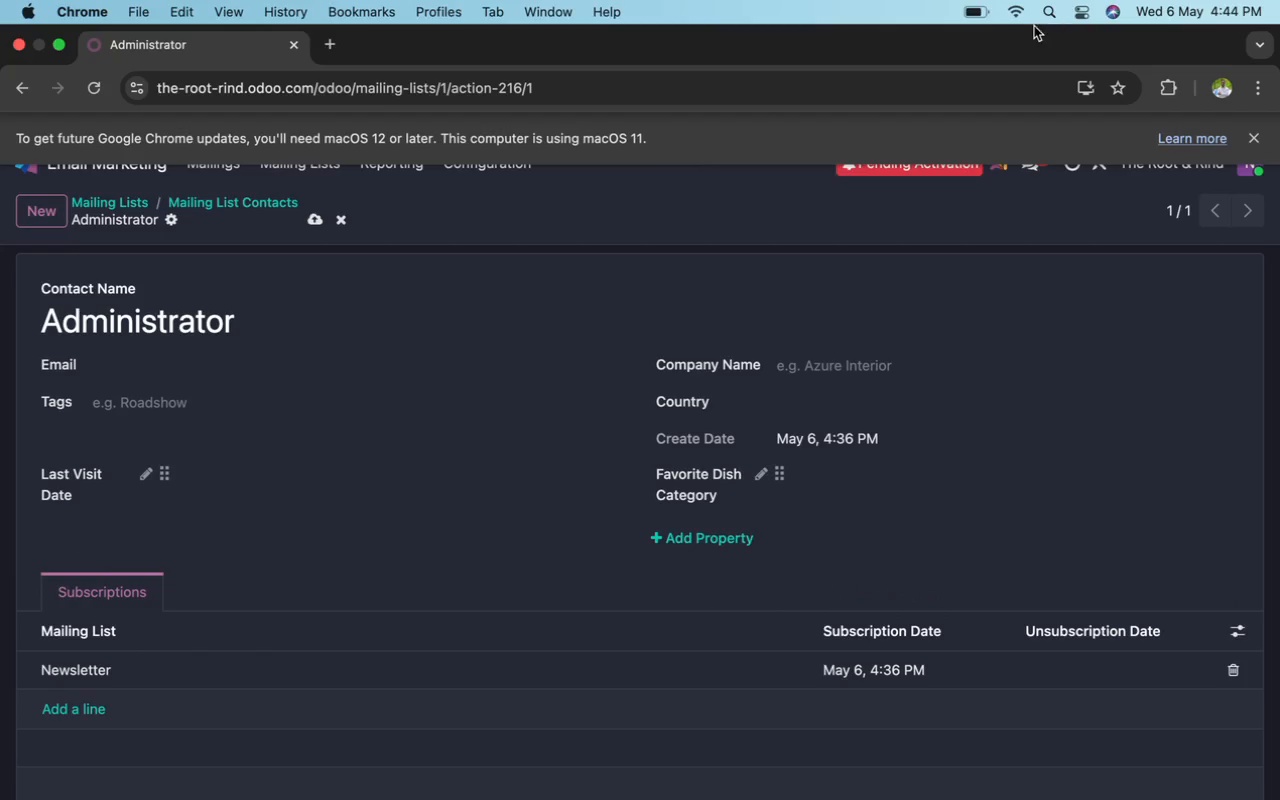 
left_click([1021, 14])
 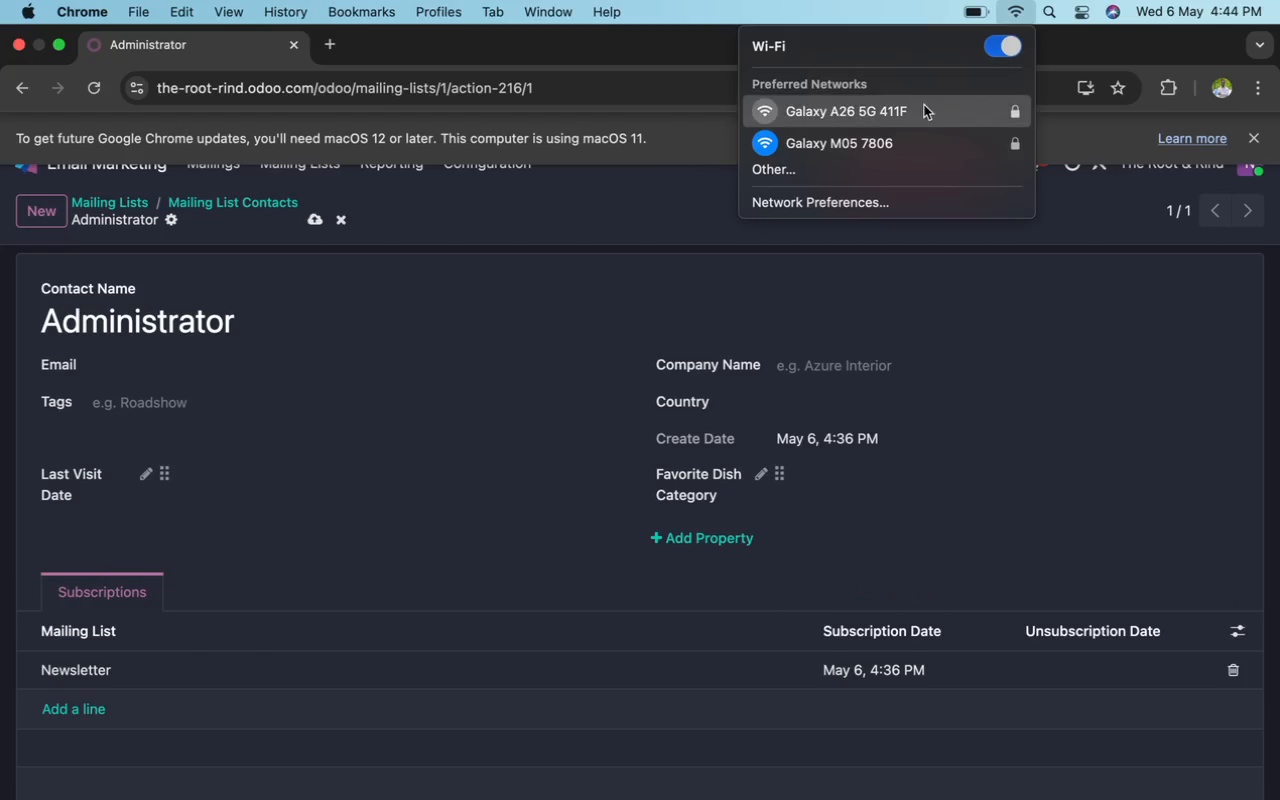 
left_click([918, 108])
 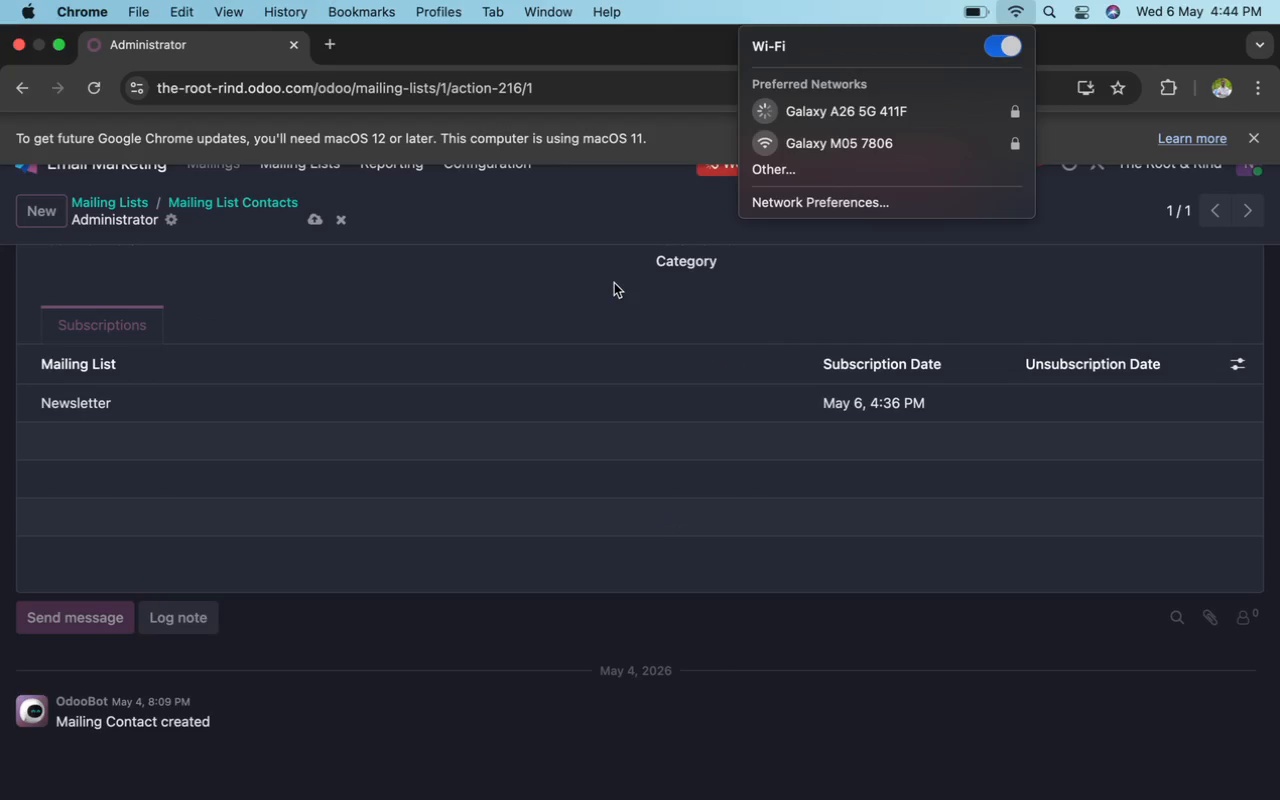 
scroll: coordinate [313, 223], scroll_direction: up, amount: 18.0
 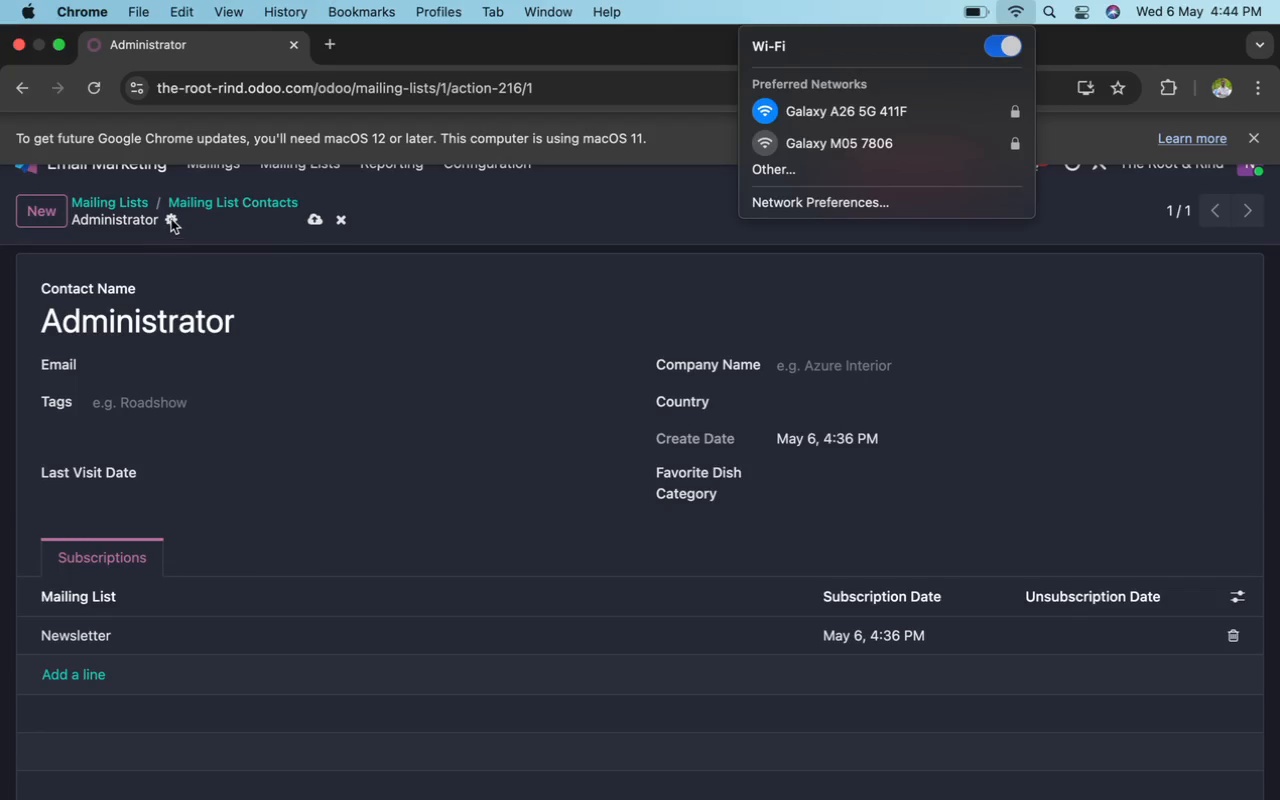 
left_click([171, 221])
 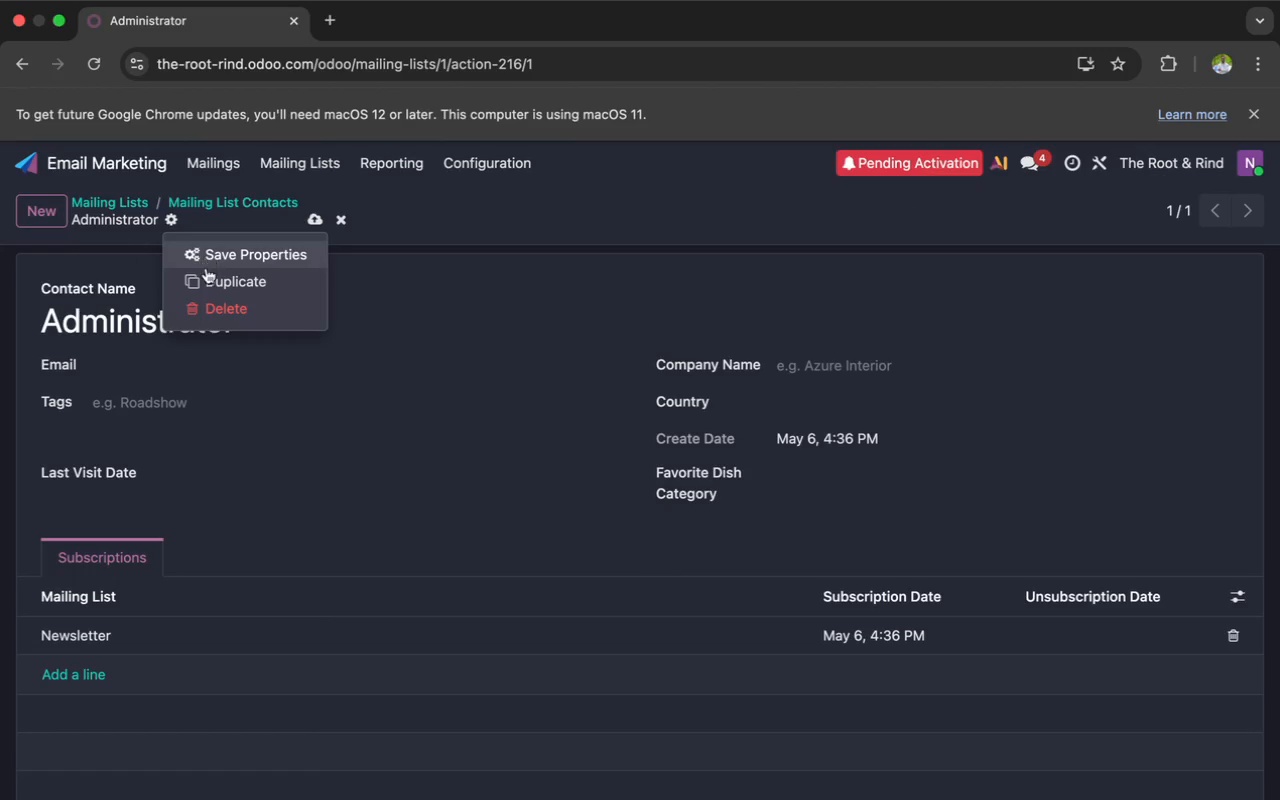 
left_click([356, 481])
 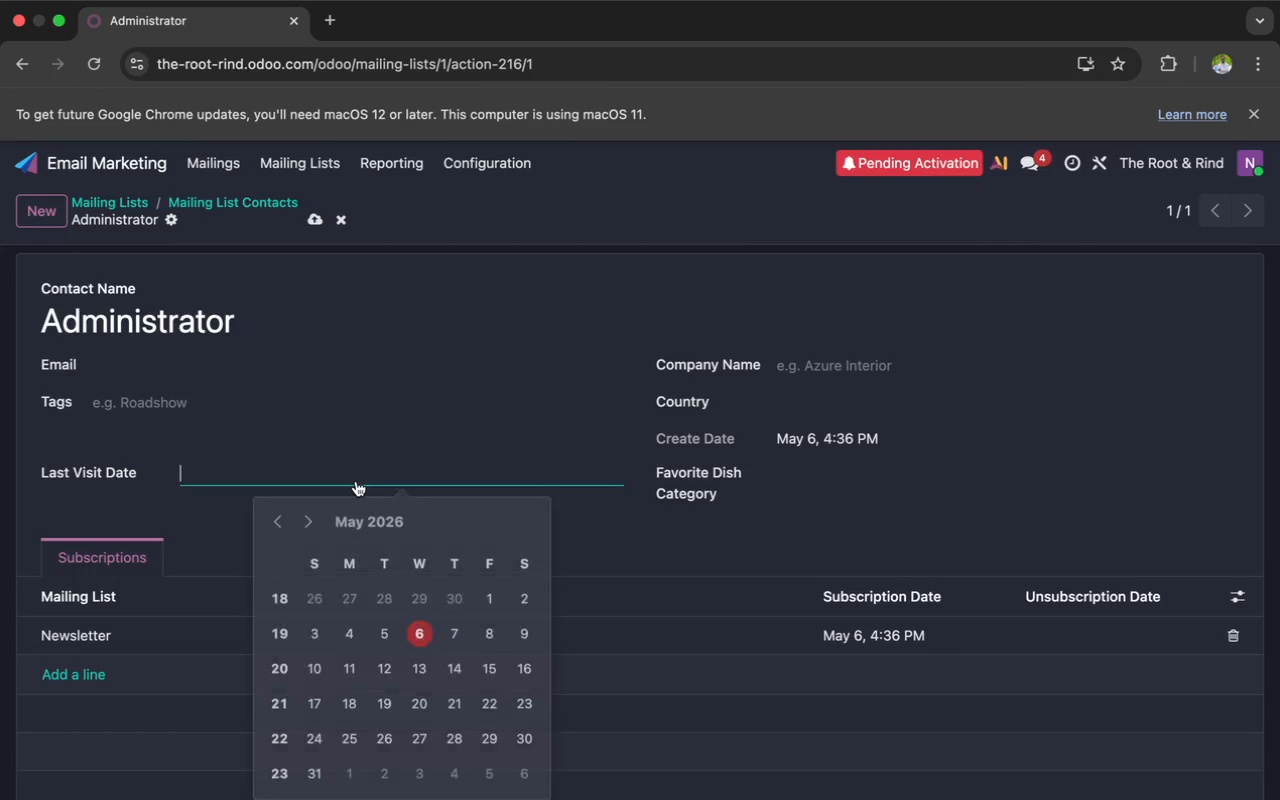 
scroll: coordinate [356, 481], scroll_direction: up, amount: 4.0
 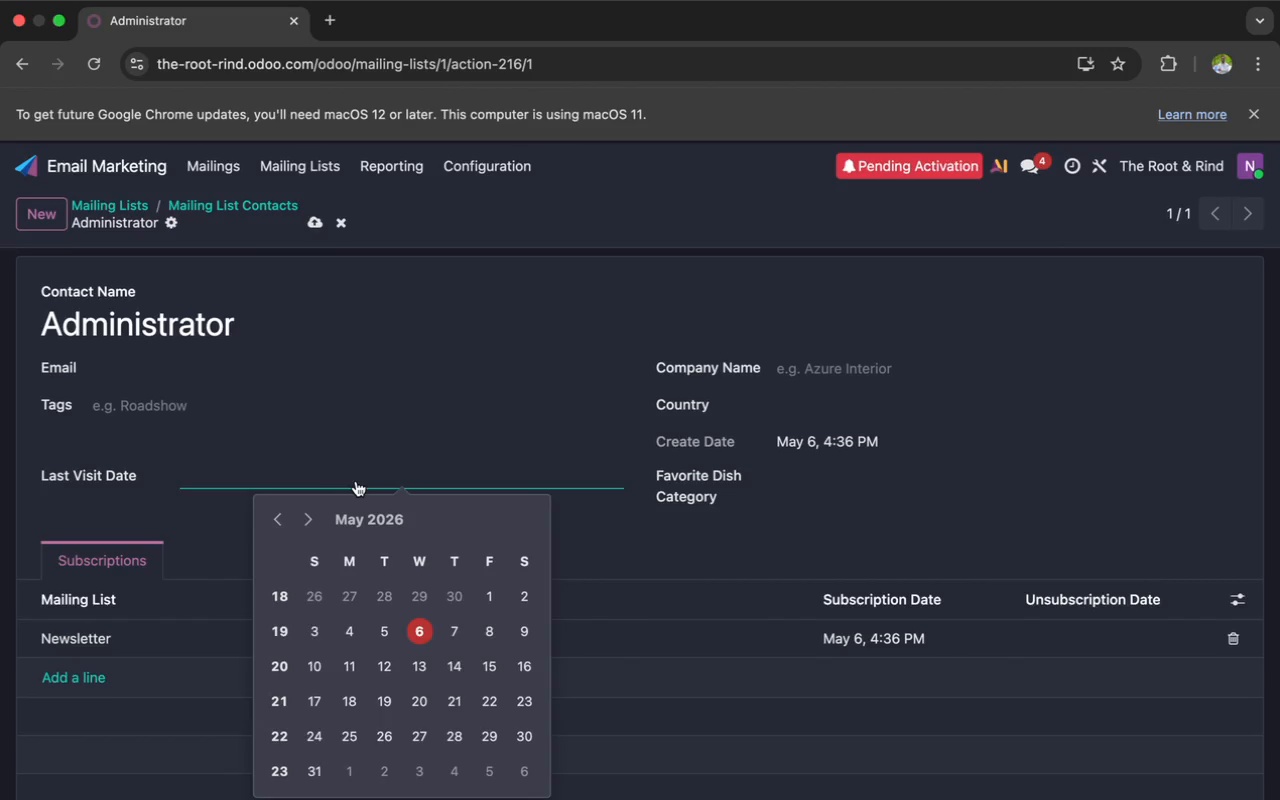 
scroll: coordinate [356, 481], scroll_direction: down, amount: 1.0
 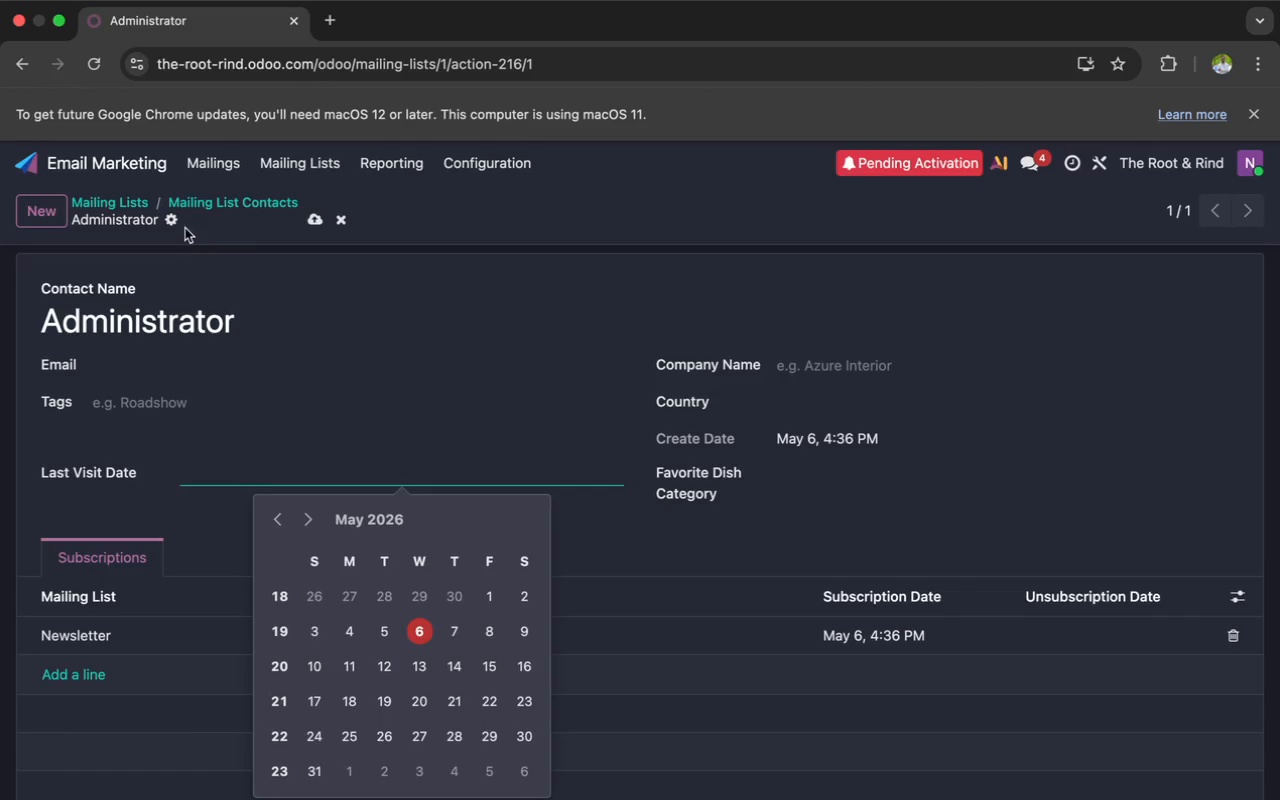 
left_click([173, 224])
 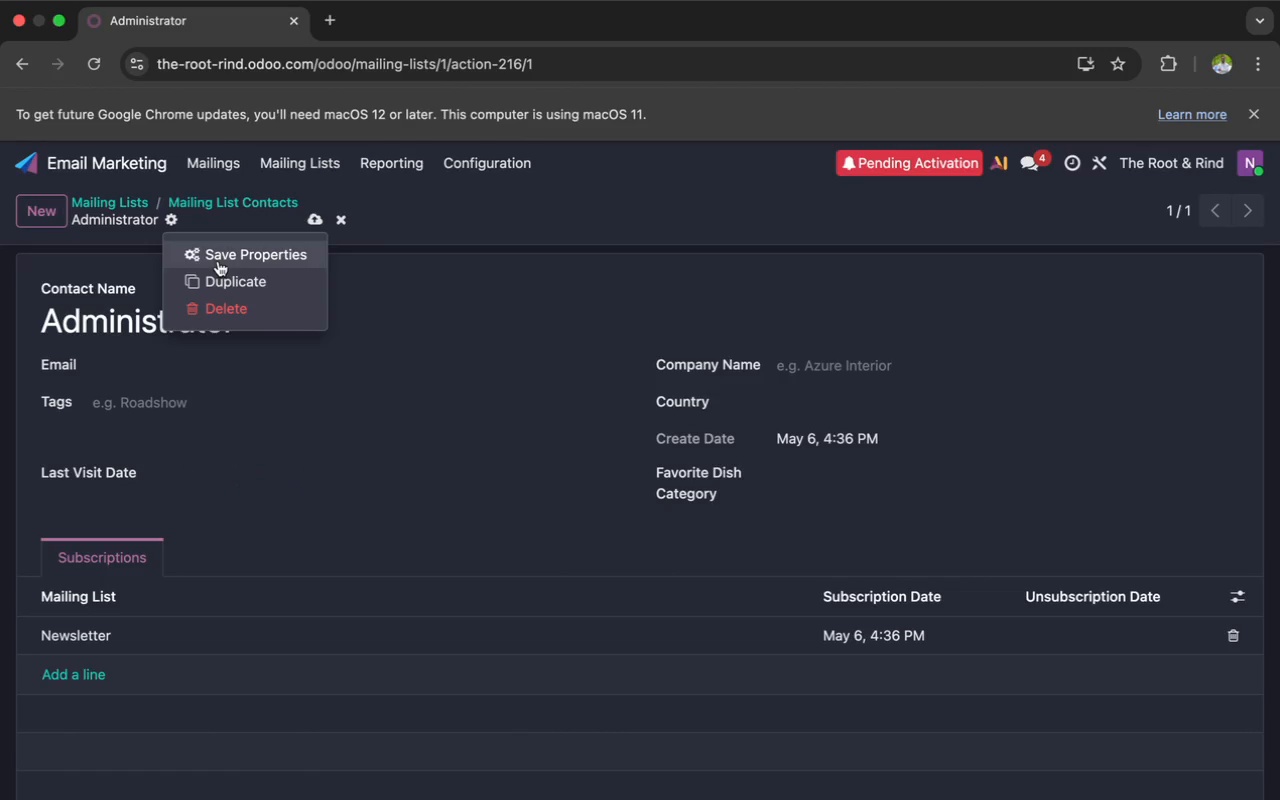 
left_click([218, 257])
 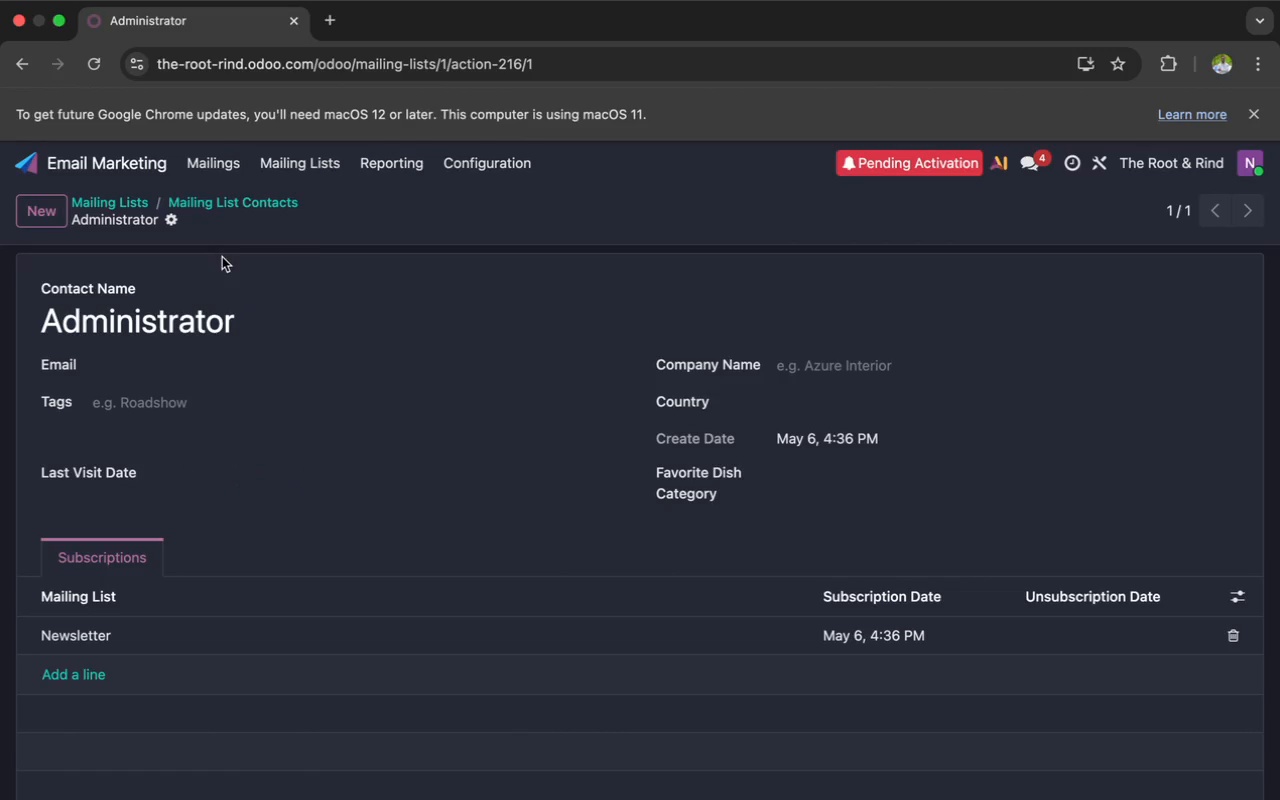 
left_click([177, 218])
 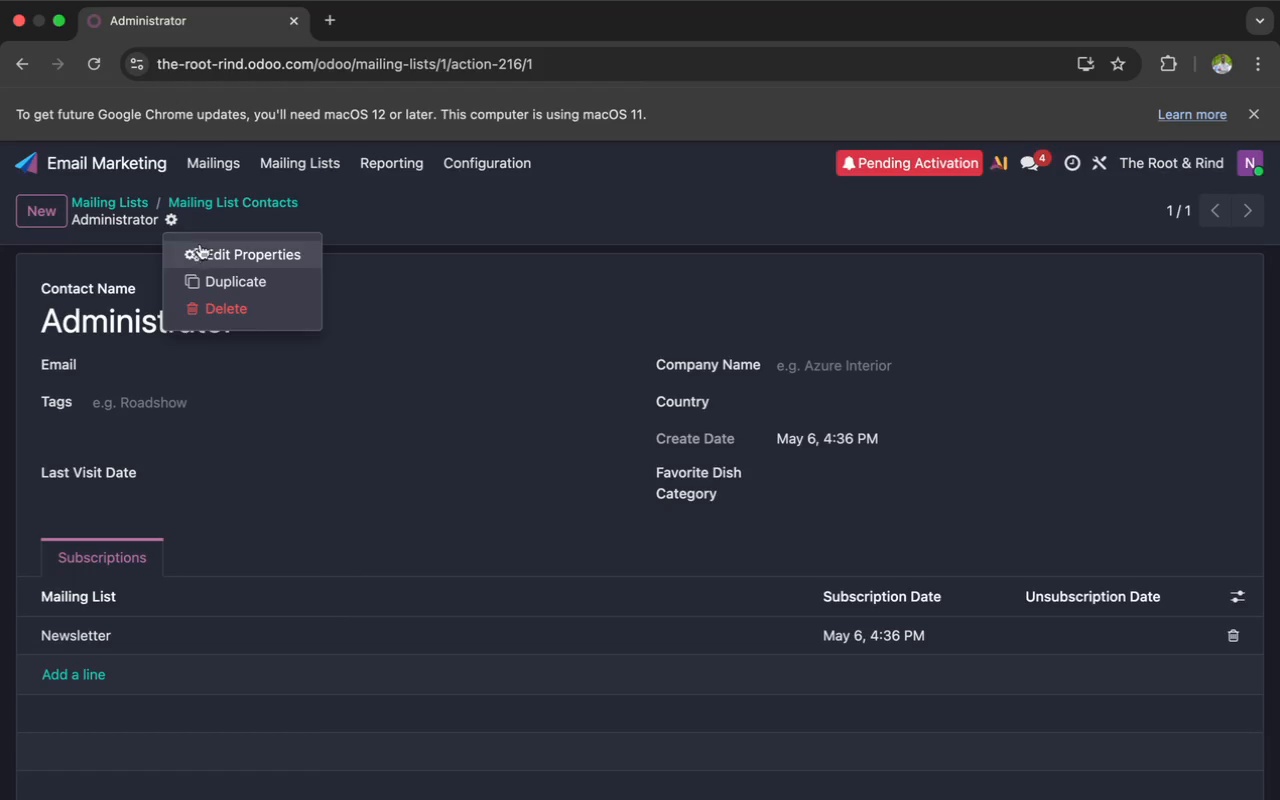 
left_click([208, 251])
 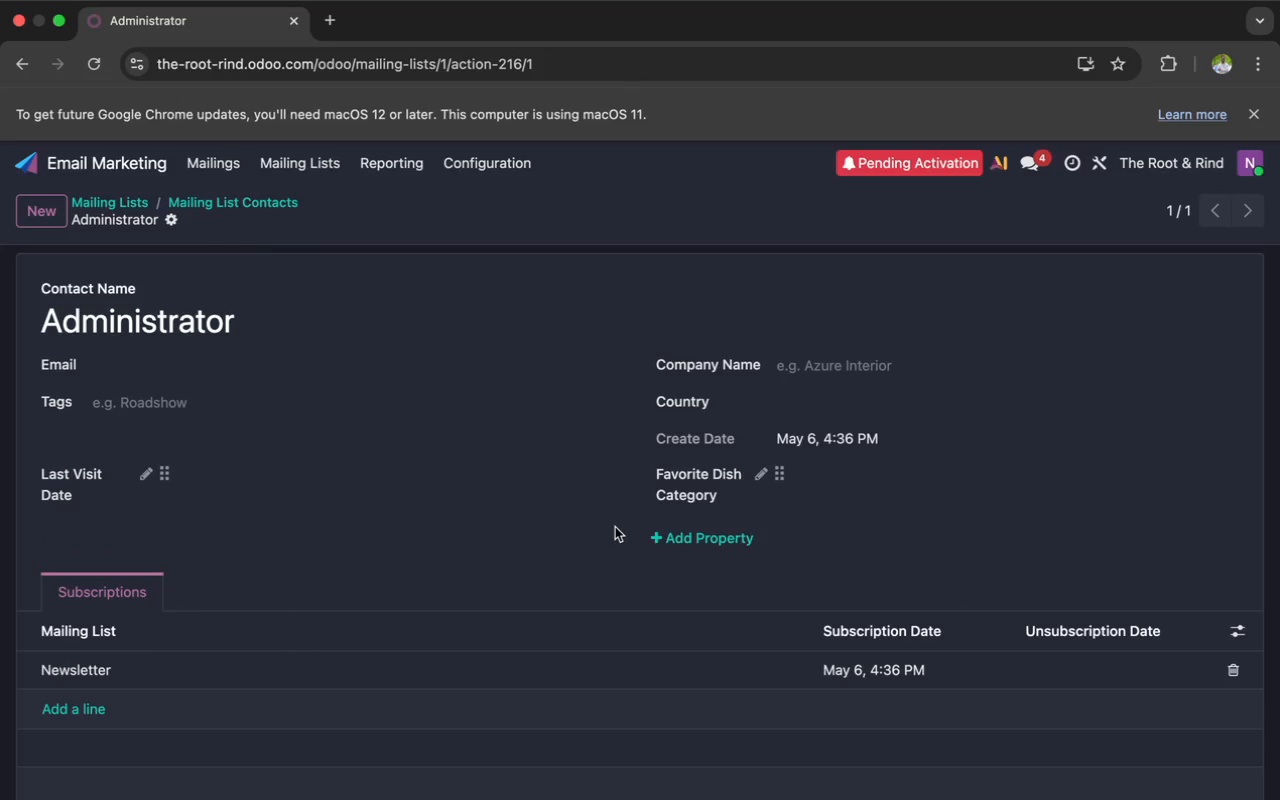 
left_click([655, 535])
 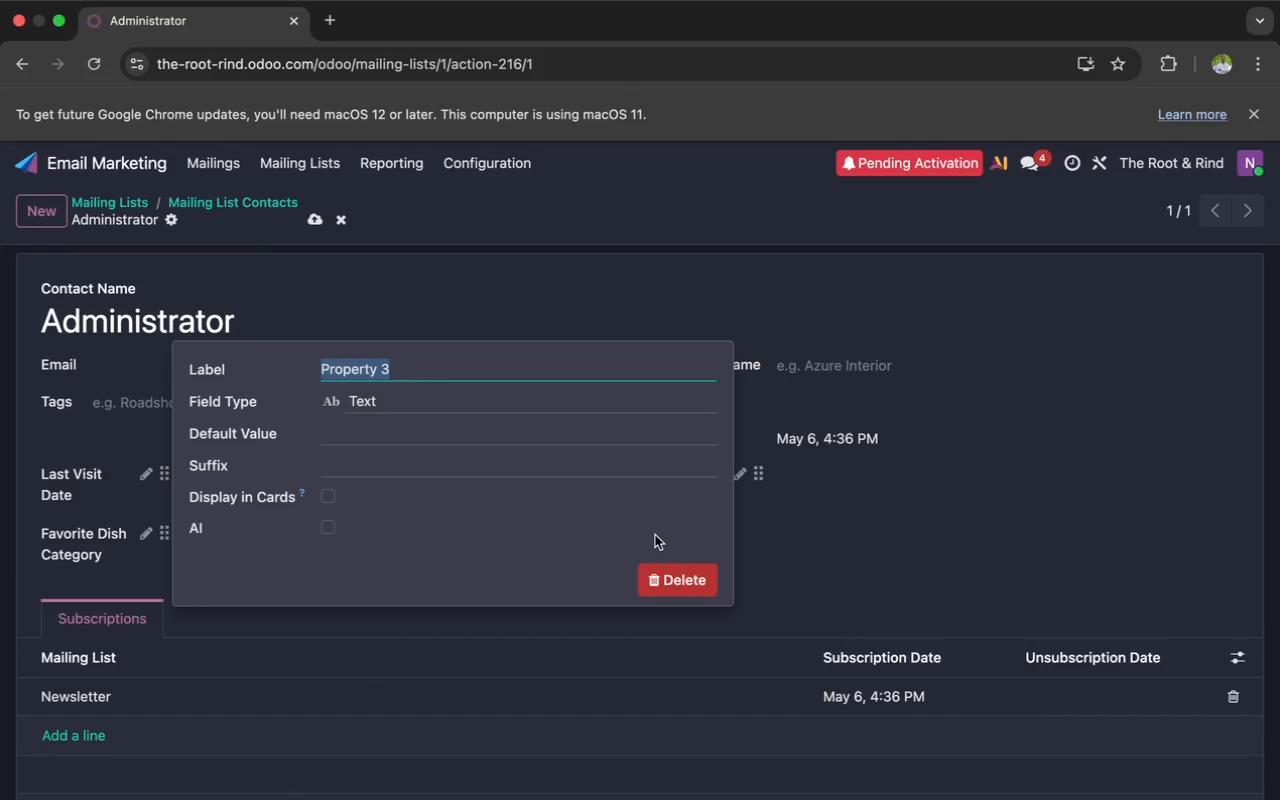 
key(Meta+V)
 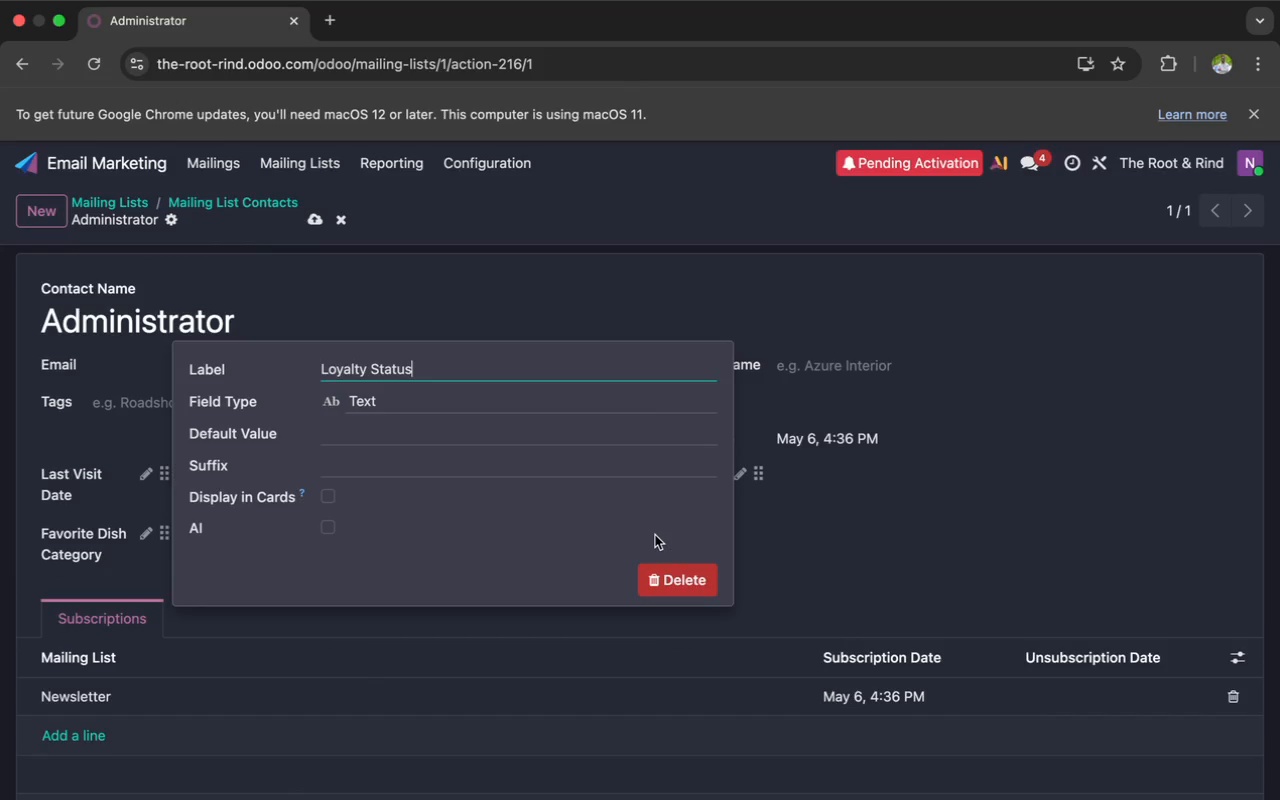 
key(Enter)
 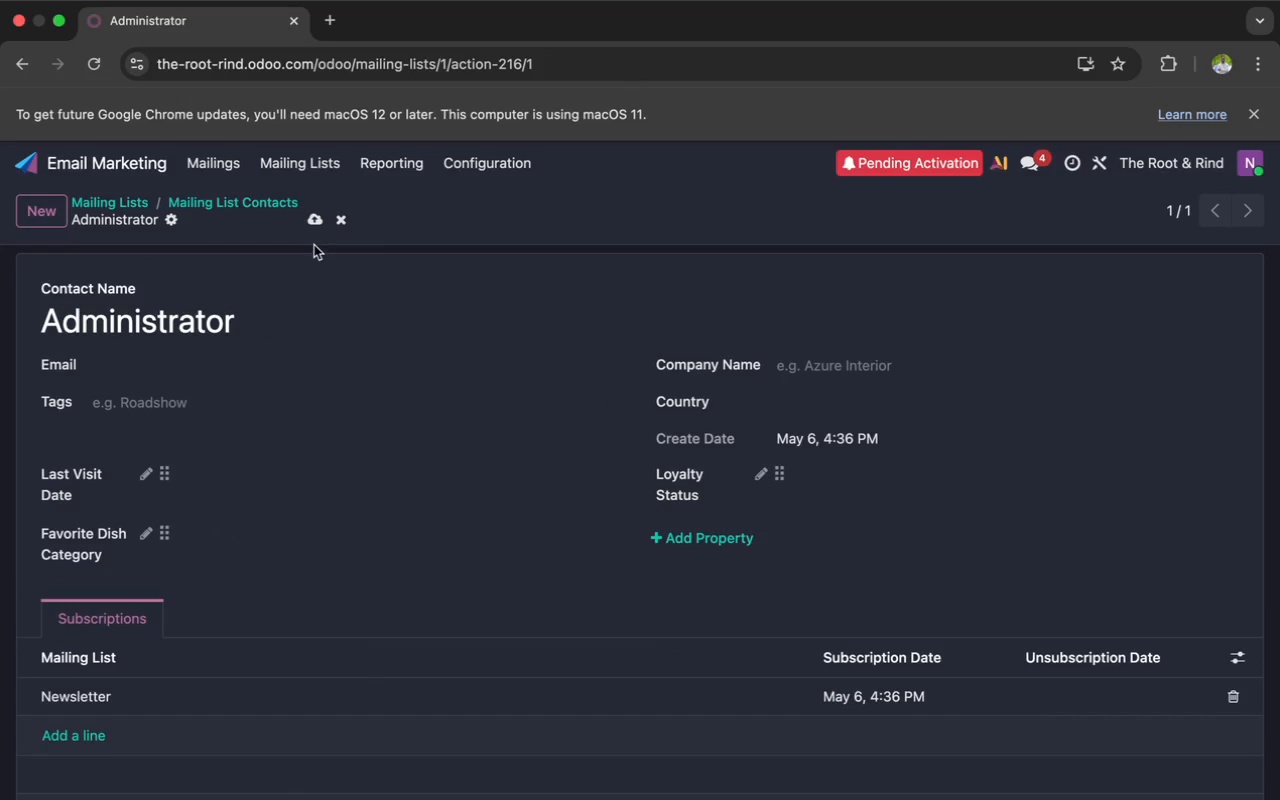 
left_click([312, 224])
 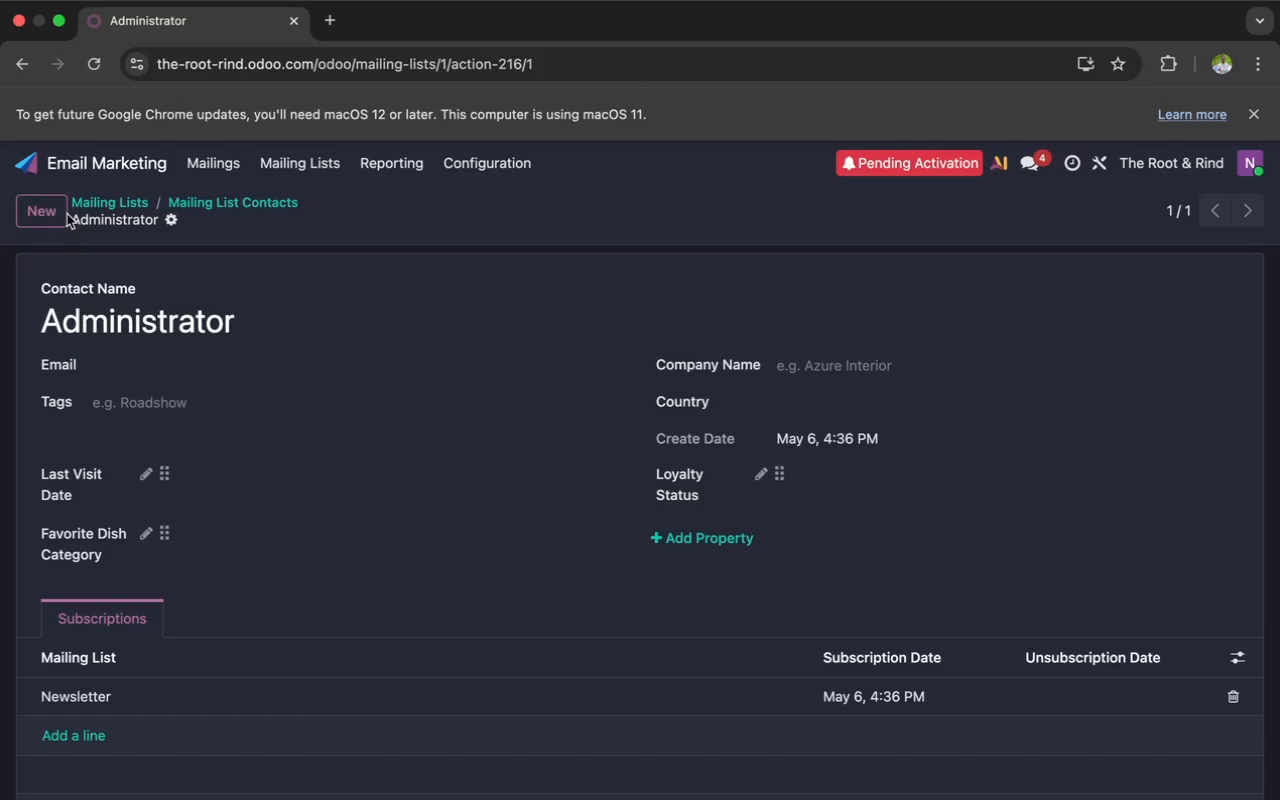 
left_click([108, 201])
 